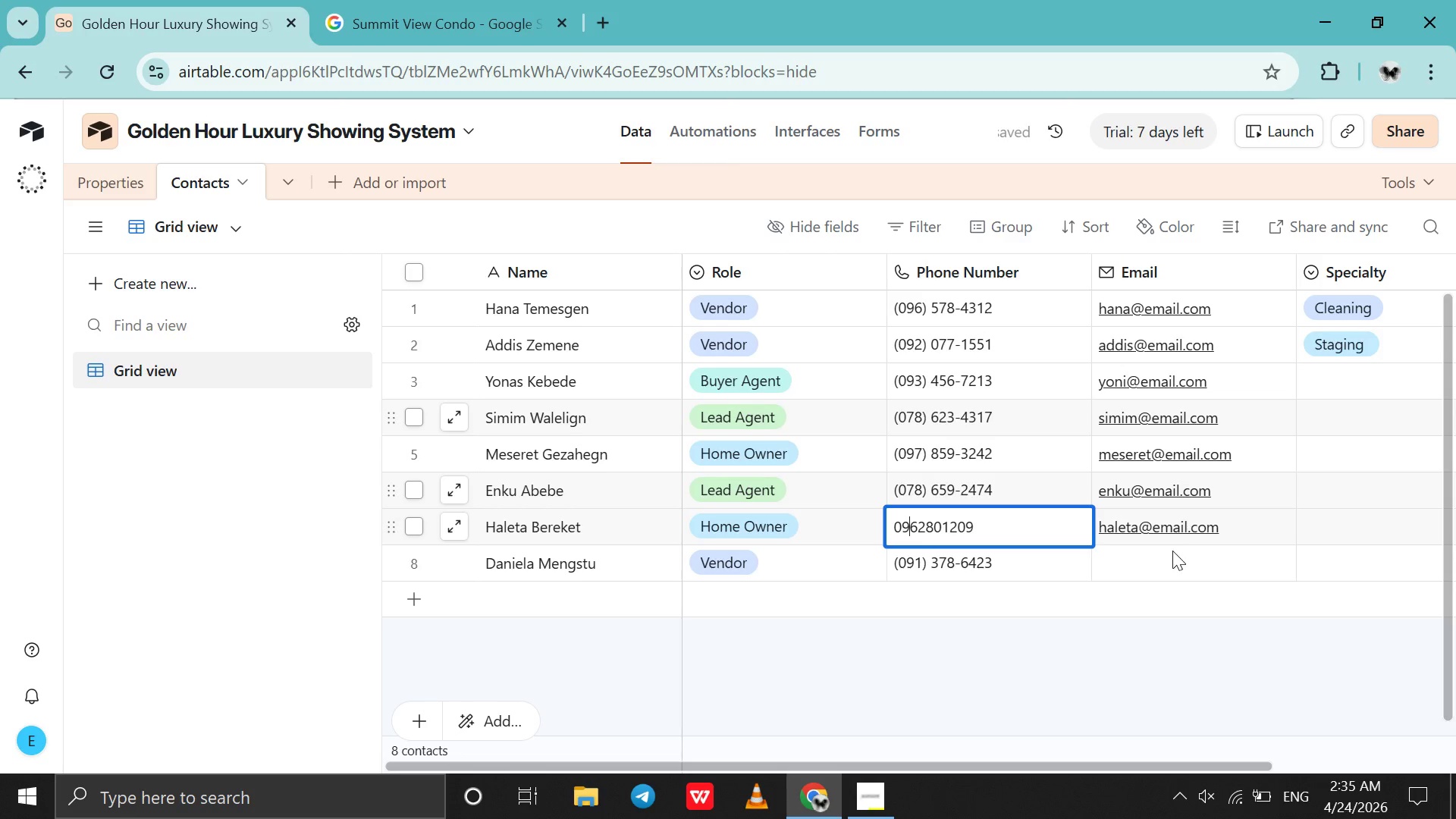 
double_click([1169, 564])
 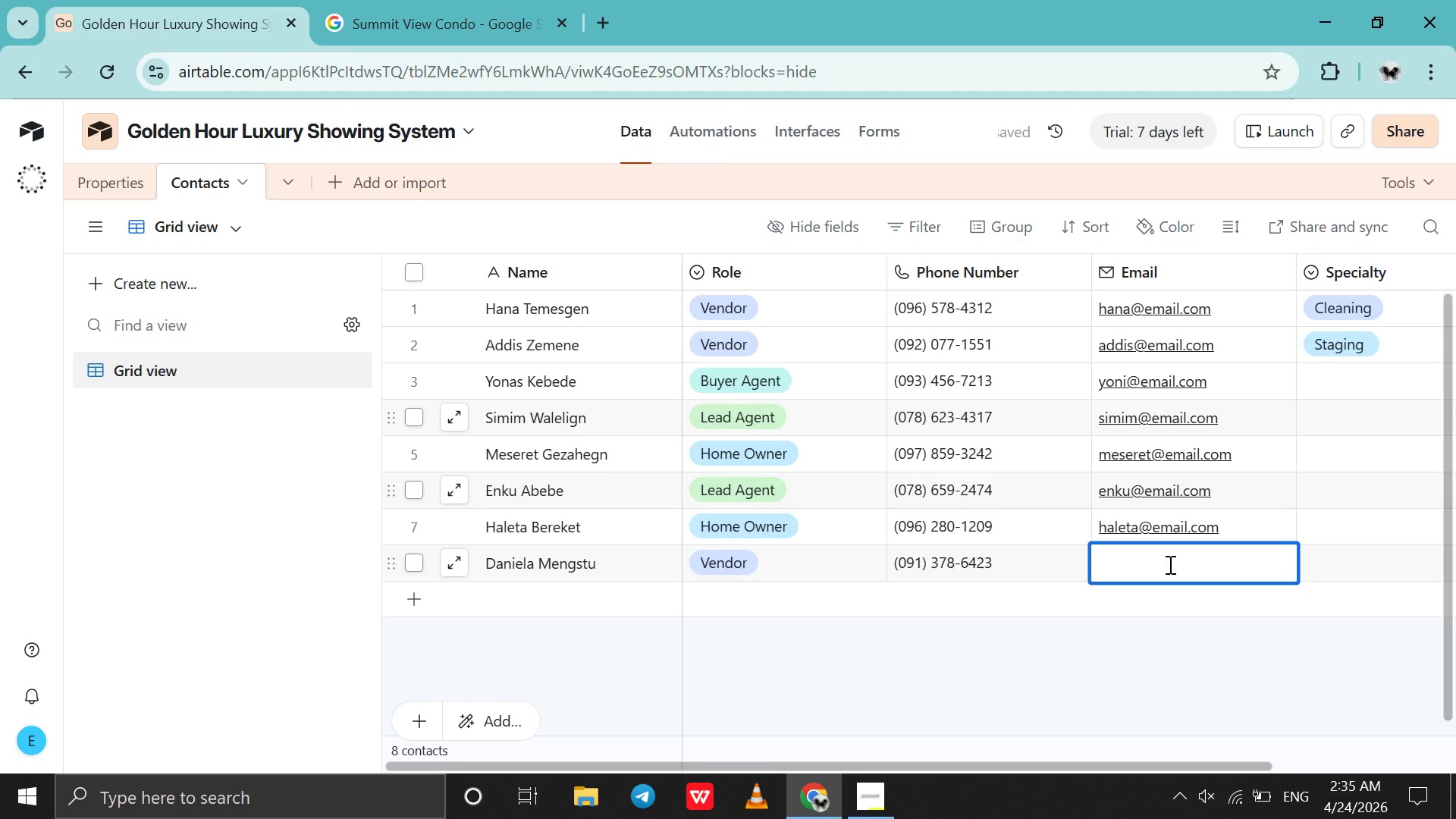 
type(danu)
 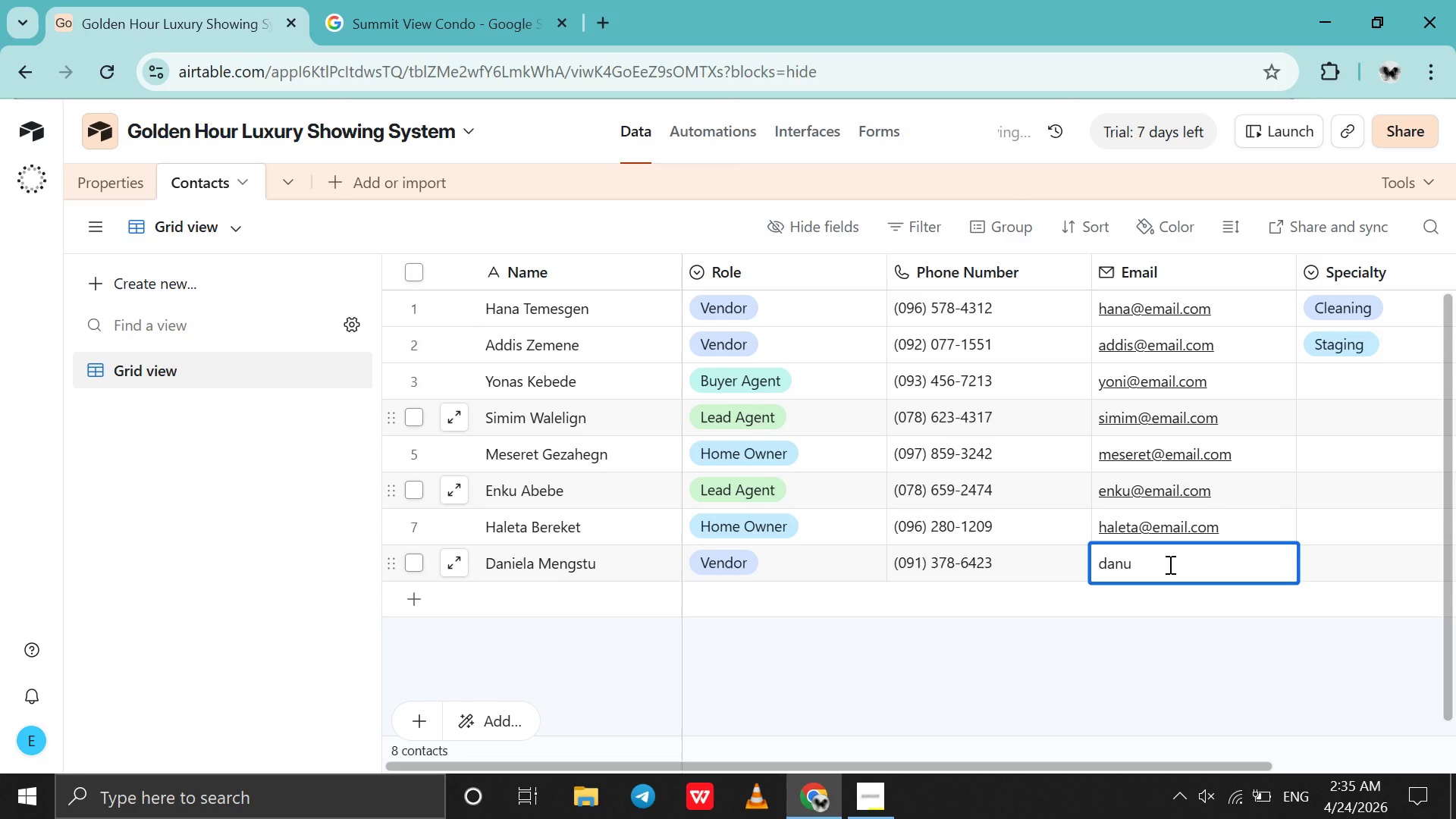 
key(Control+V)
 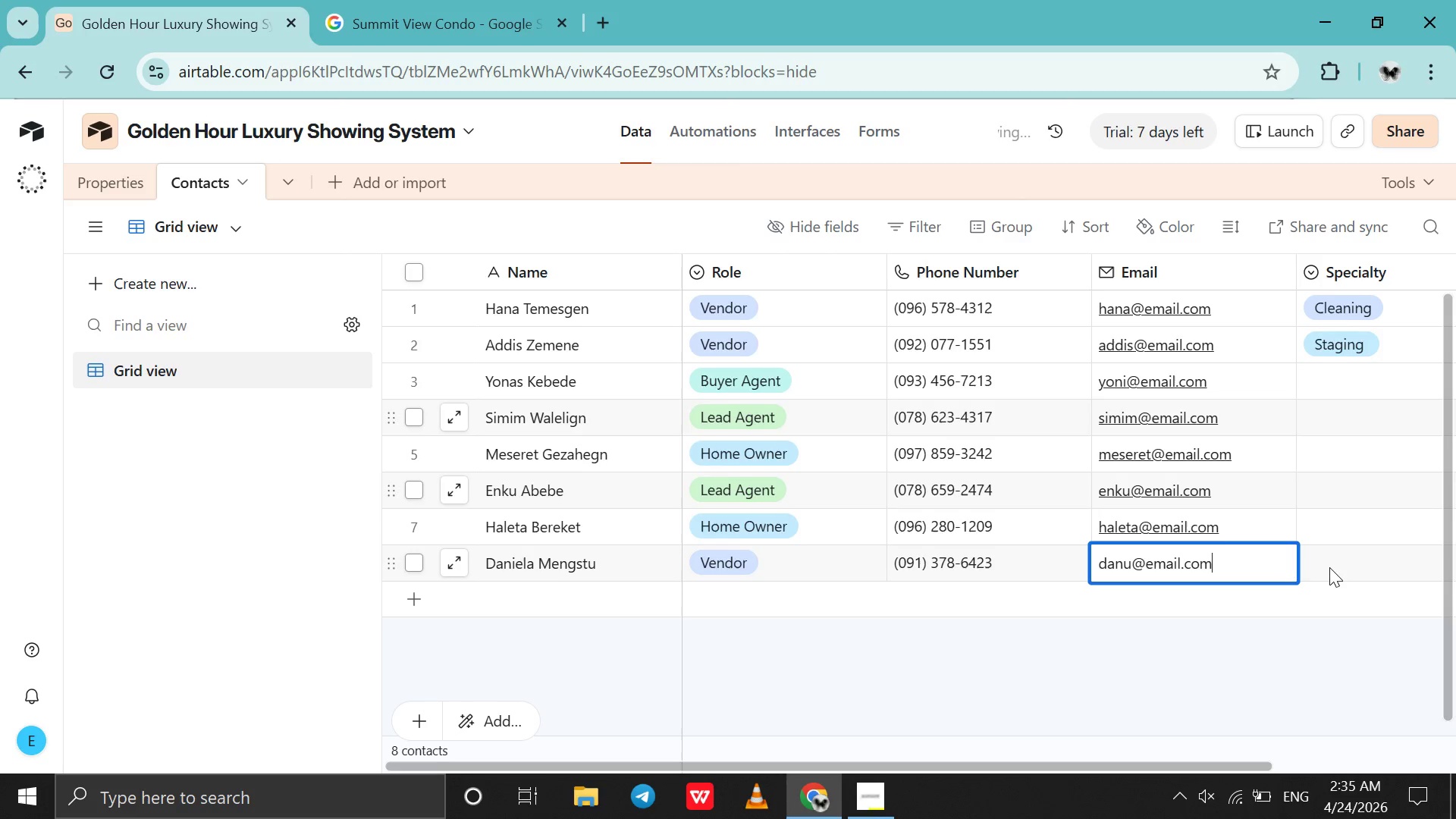 
double_click([1329, 567])
 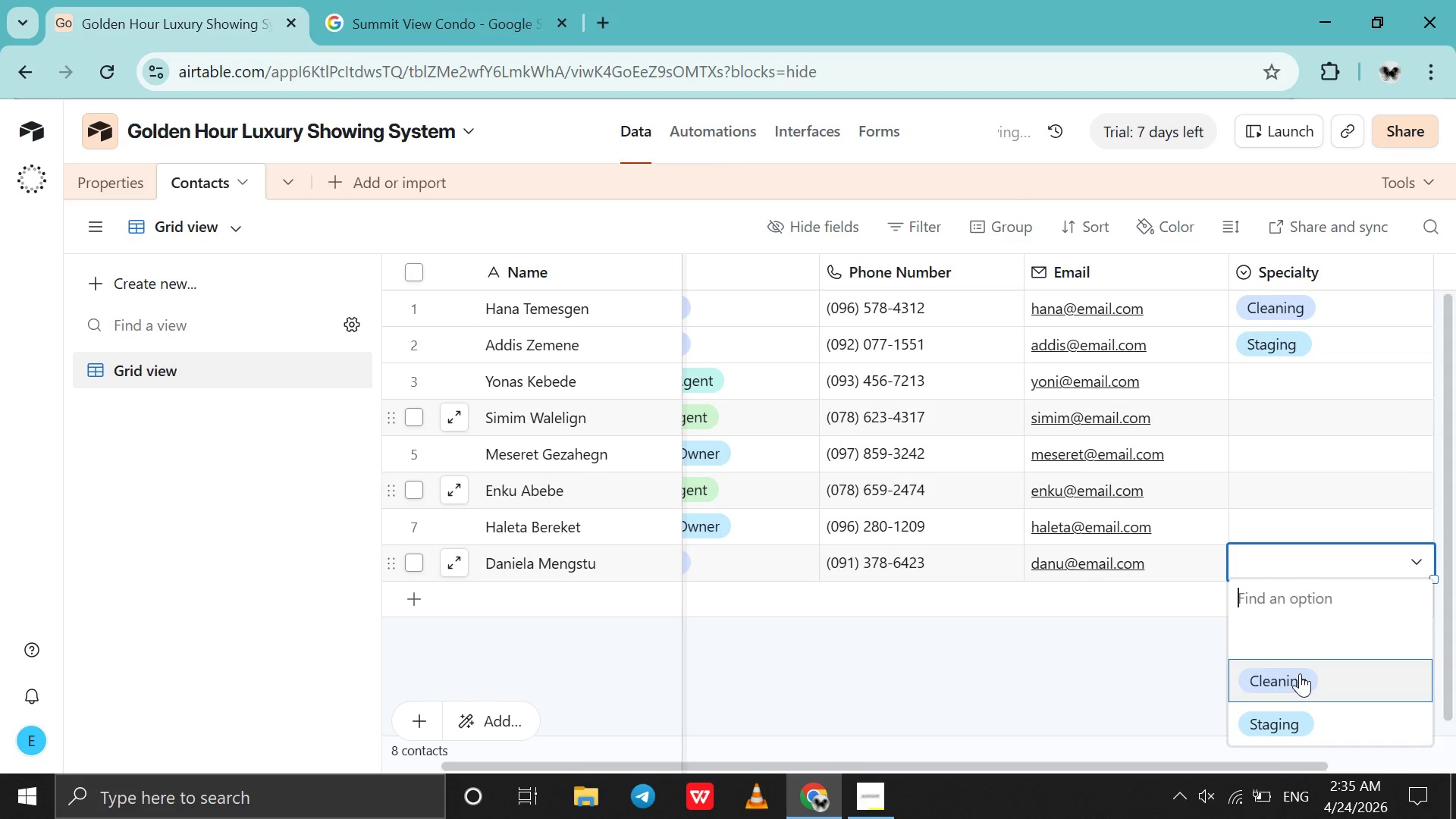 
left_click([1299, 678])
 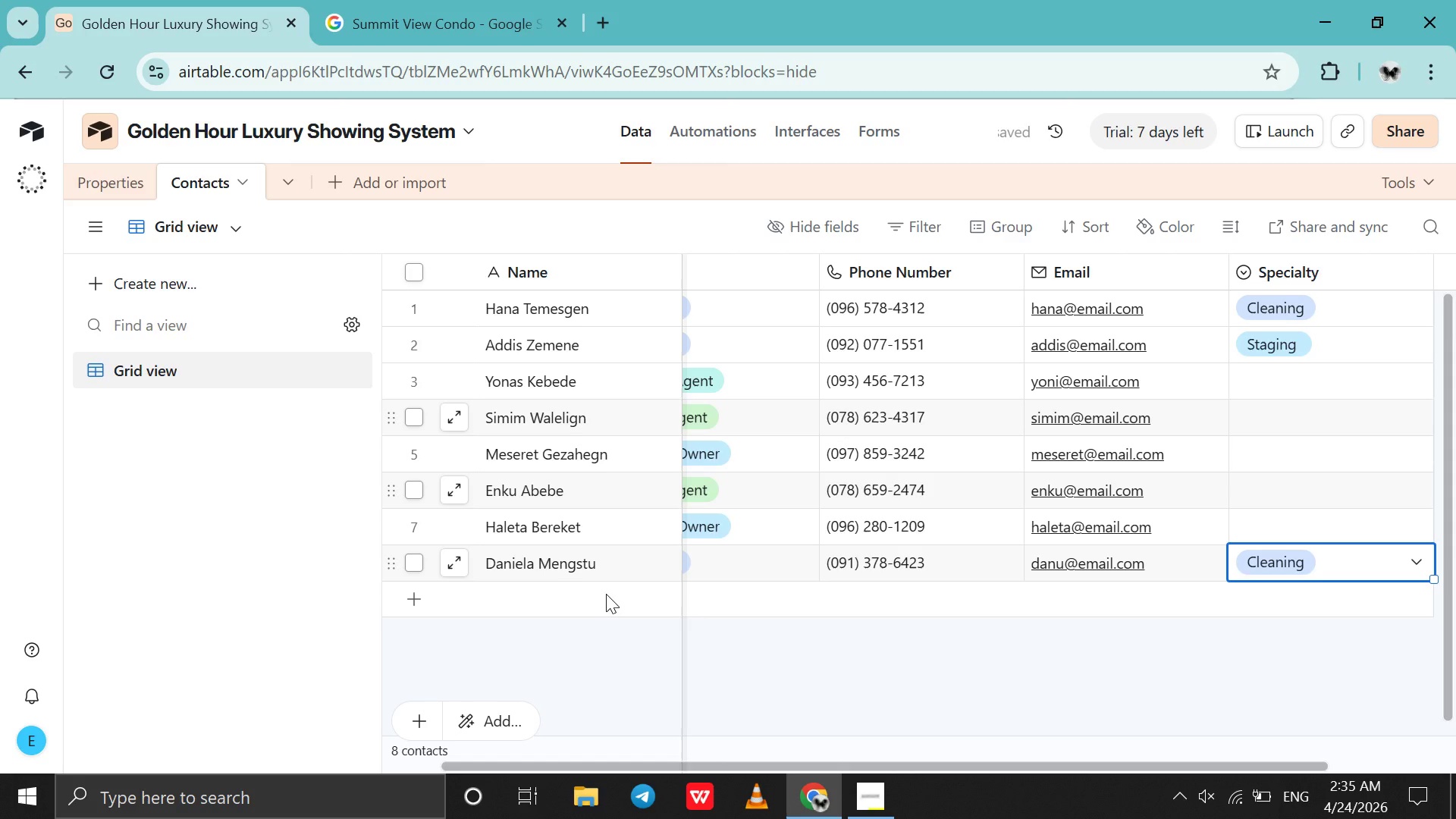 
double_click([606, 594])
 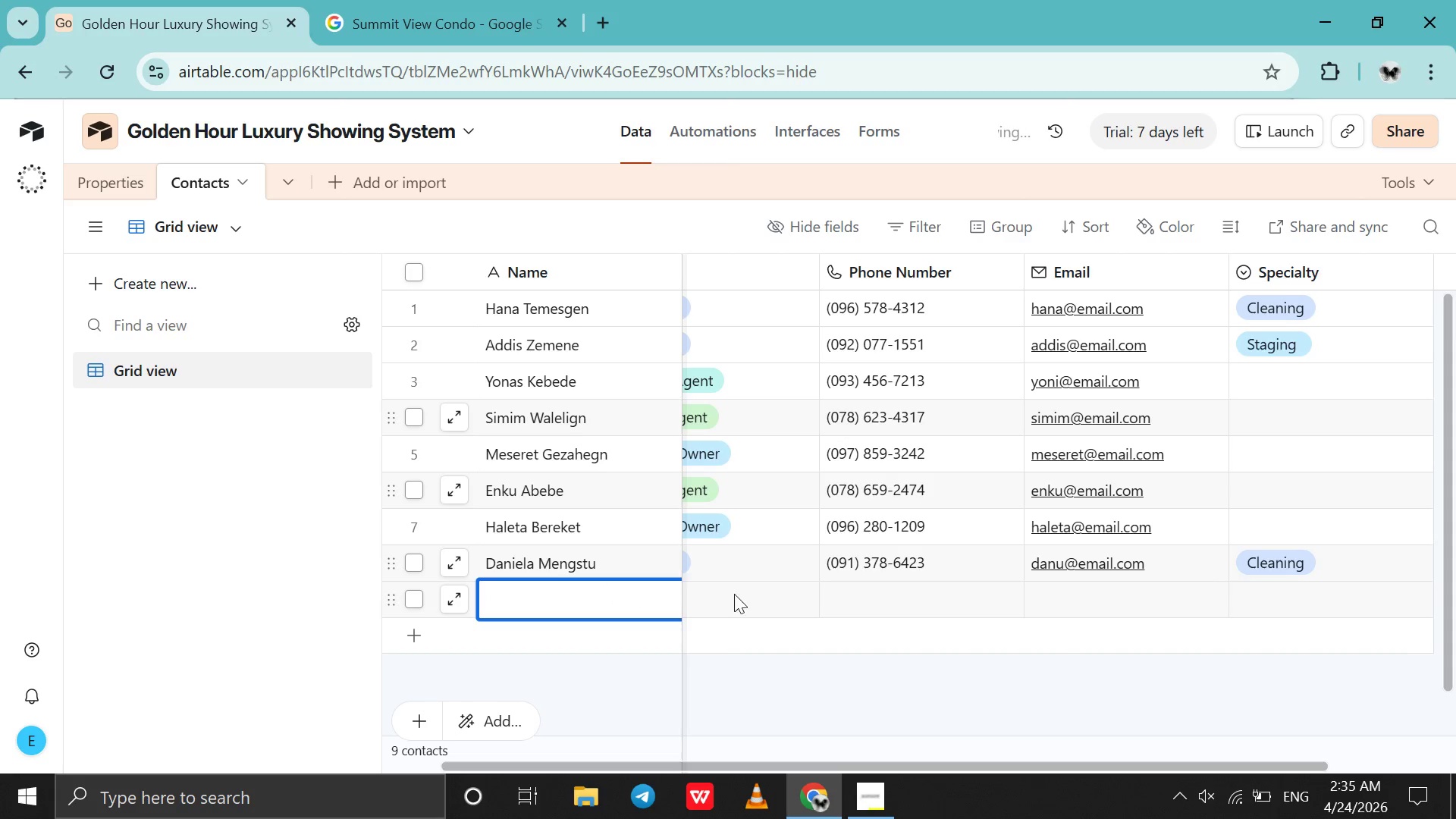 
scroll: coordinate [780, 608], scroll_direction: up, amount: 24.0
 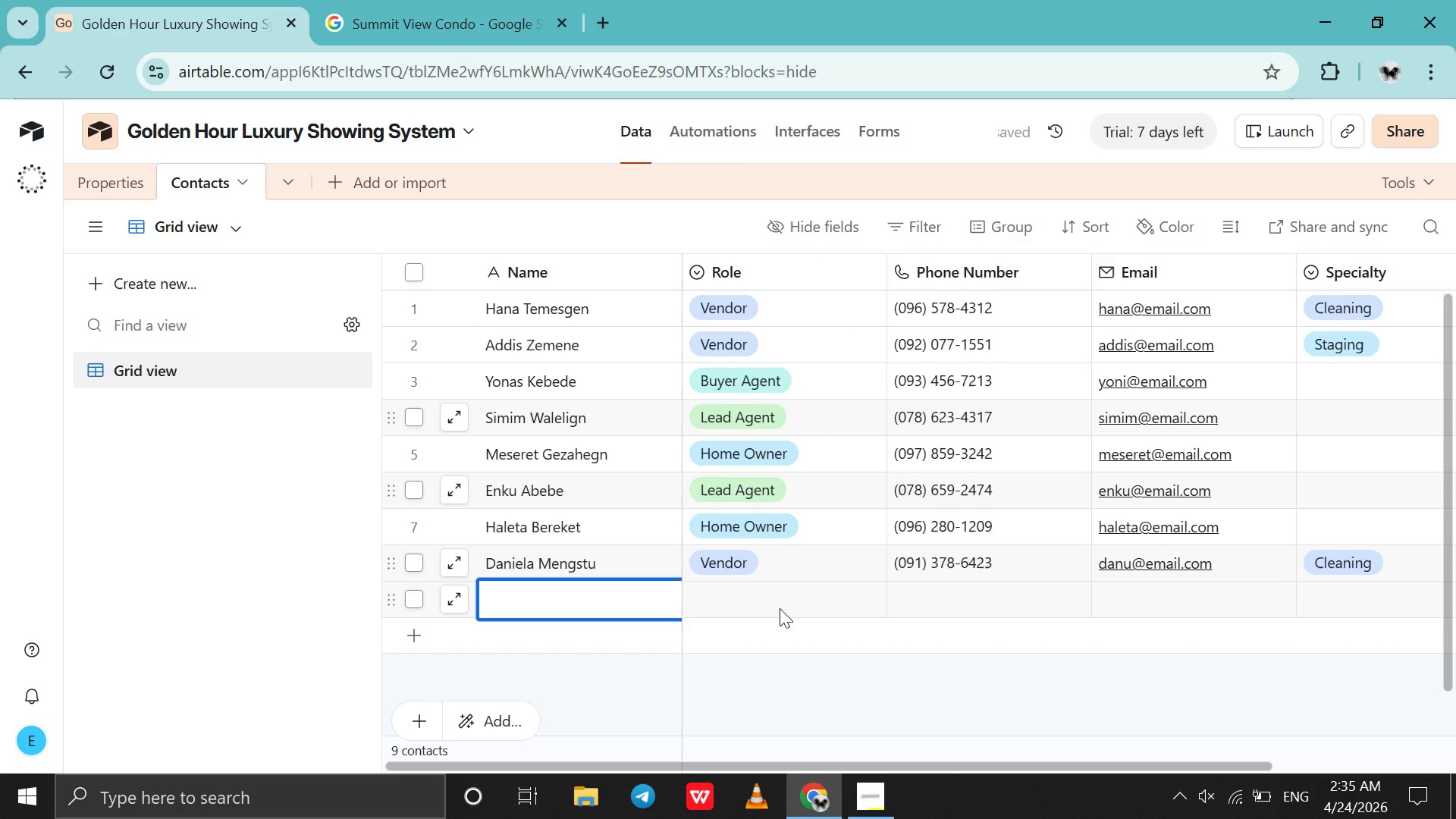 
type(Abeba Mesfin)
 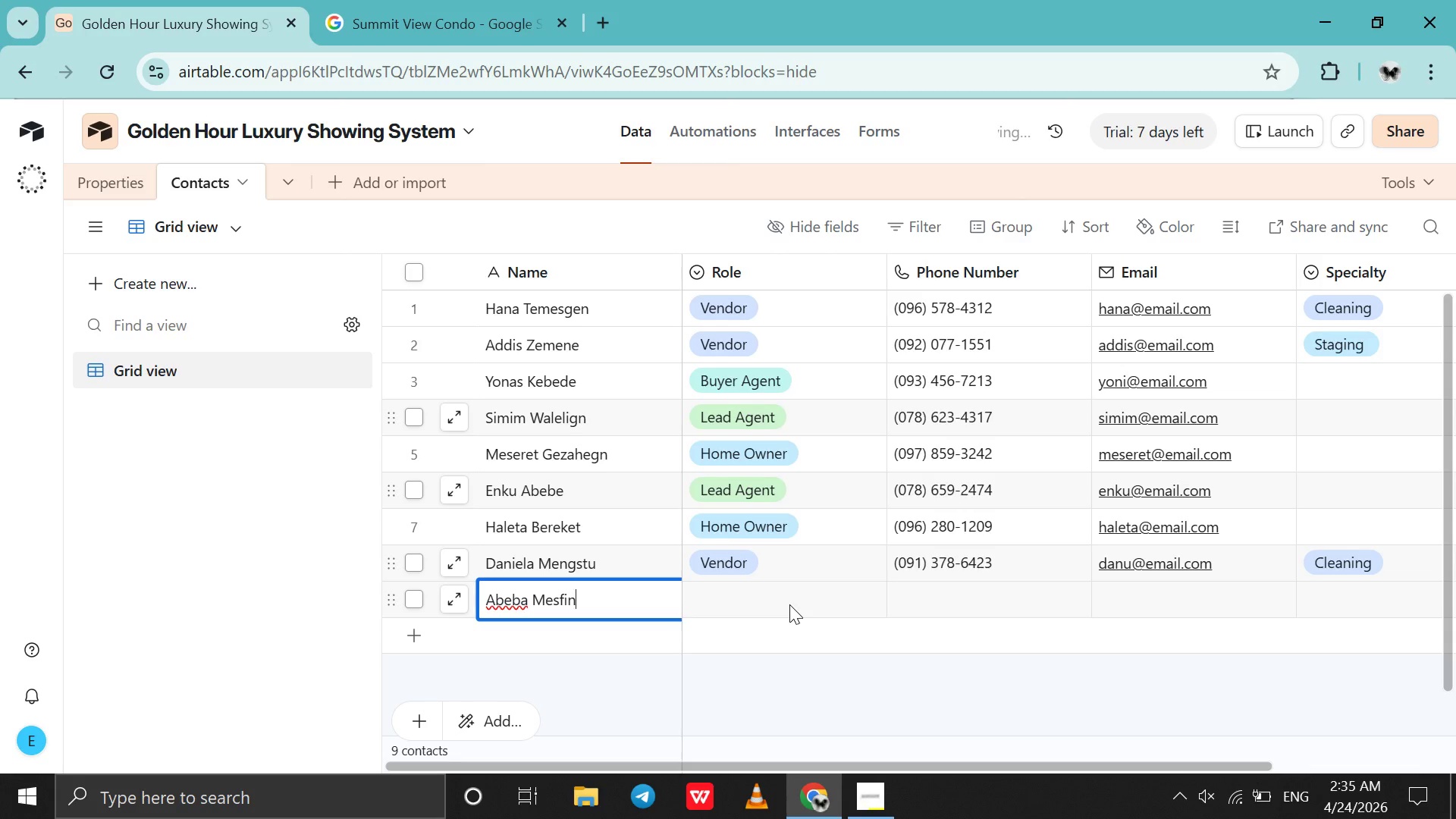 
left_click([789, 604])
 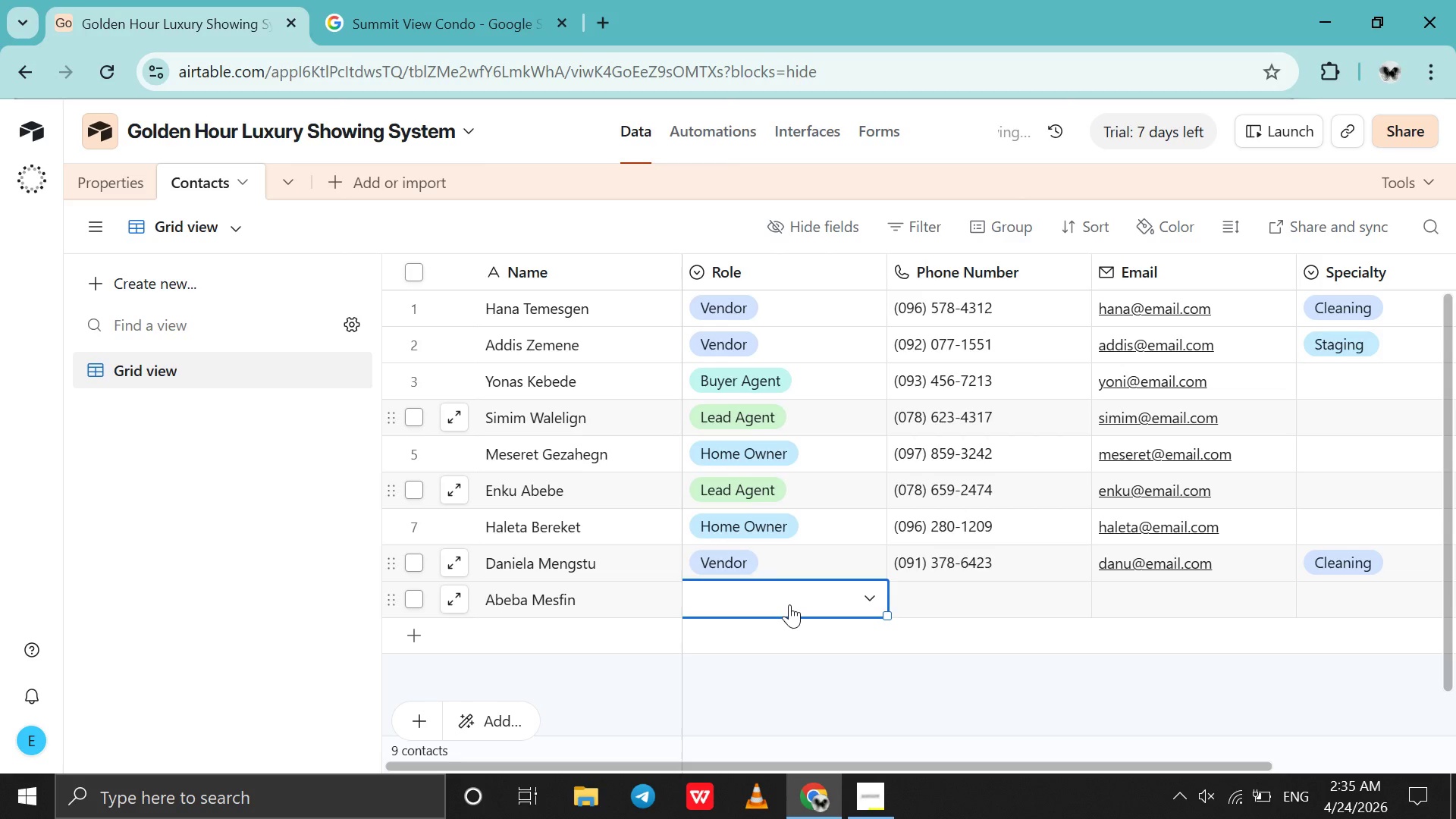 
left_click([789, 604])
 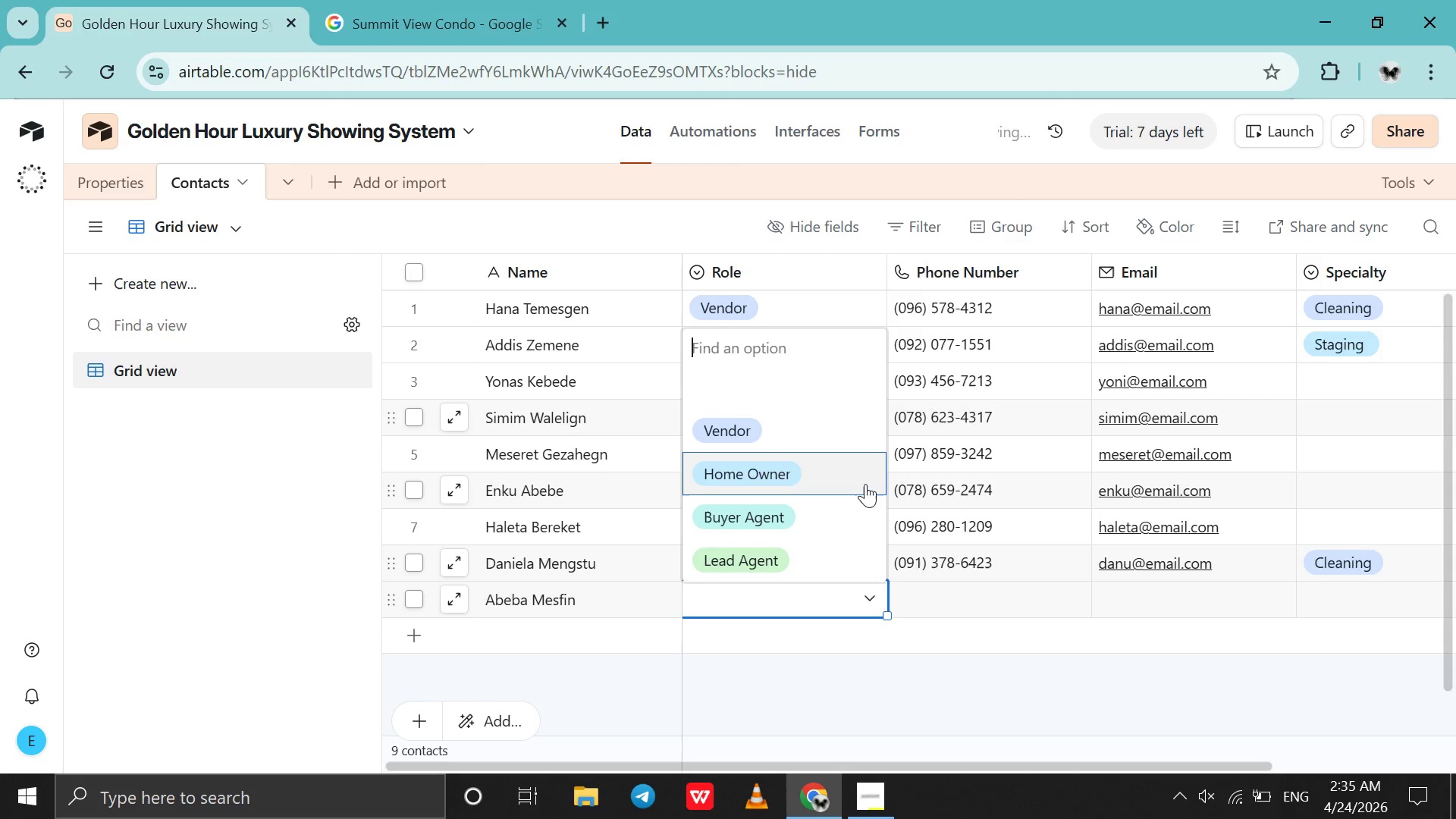 
left_click([865, 484])
 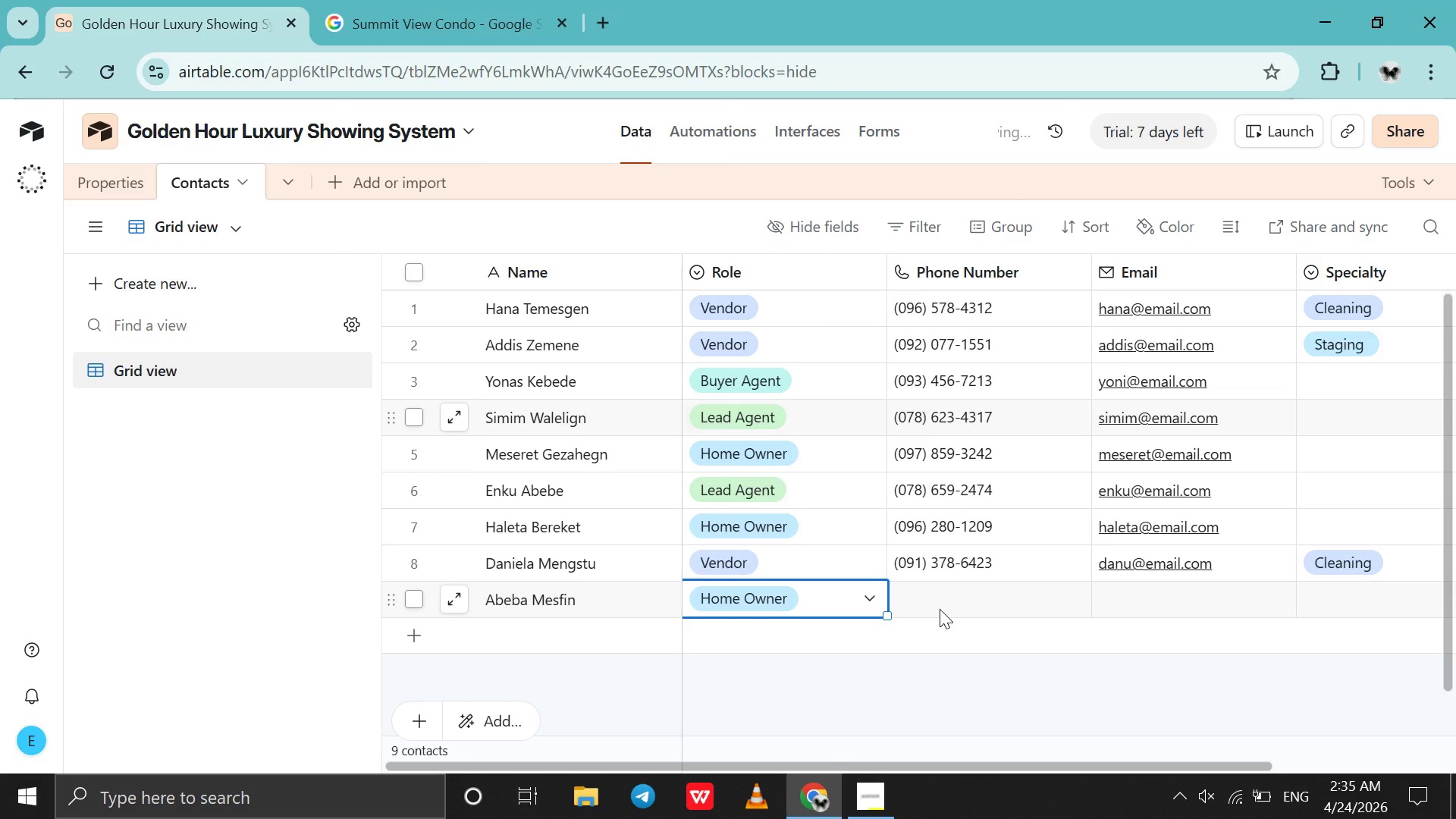 
double_click([940, 609])
 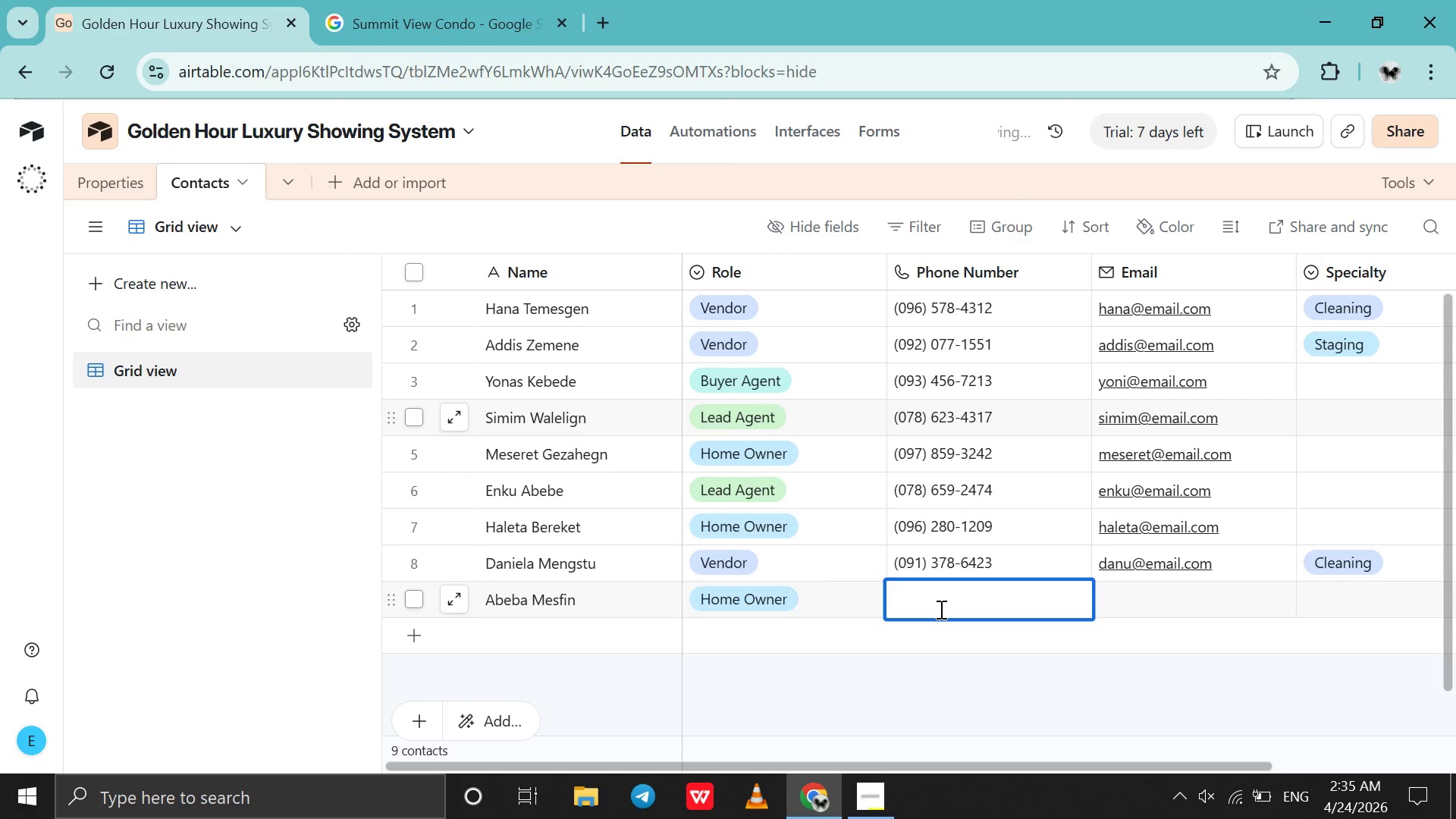 
left_click([940, 609])
 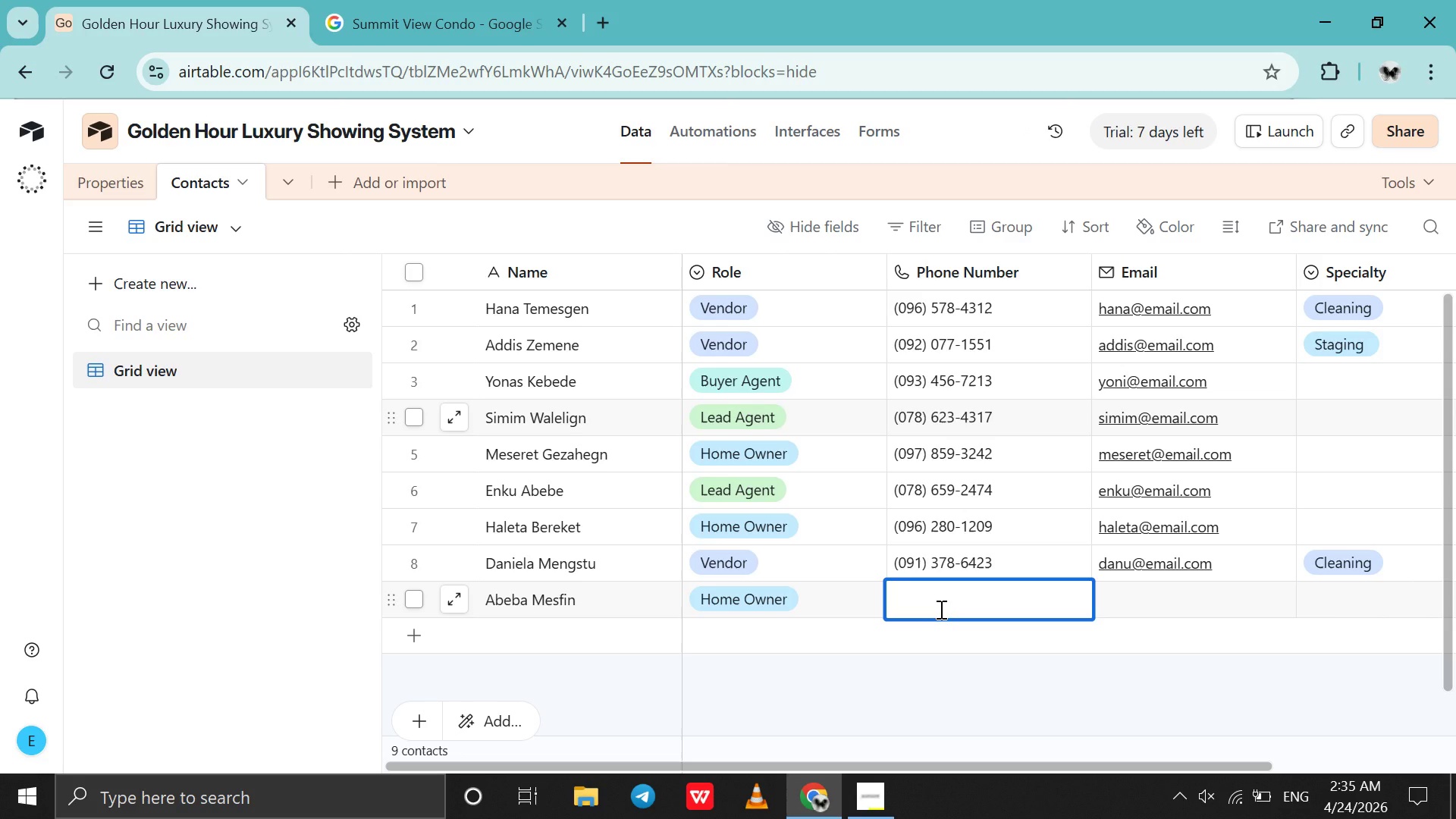 
wait(11.33)
 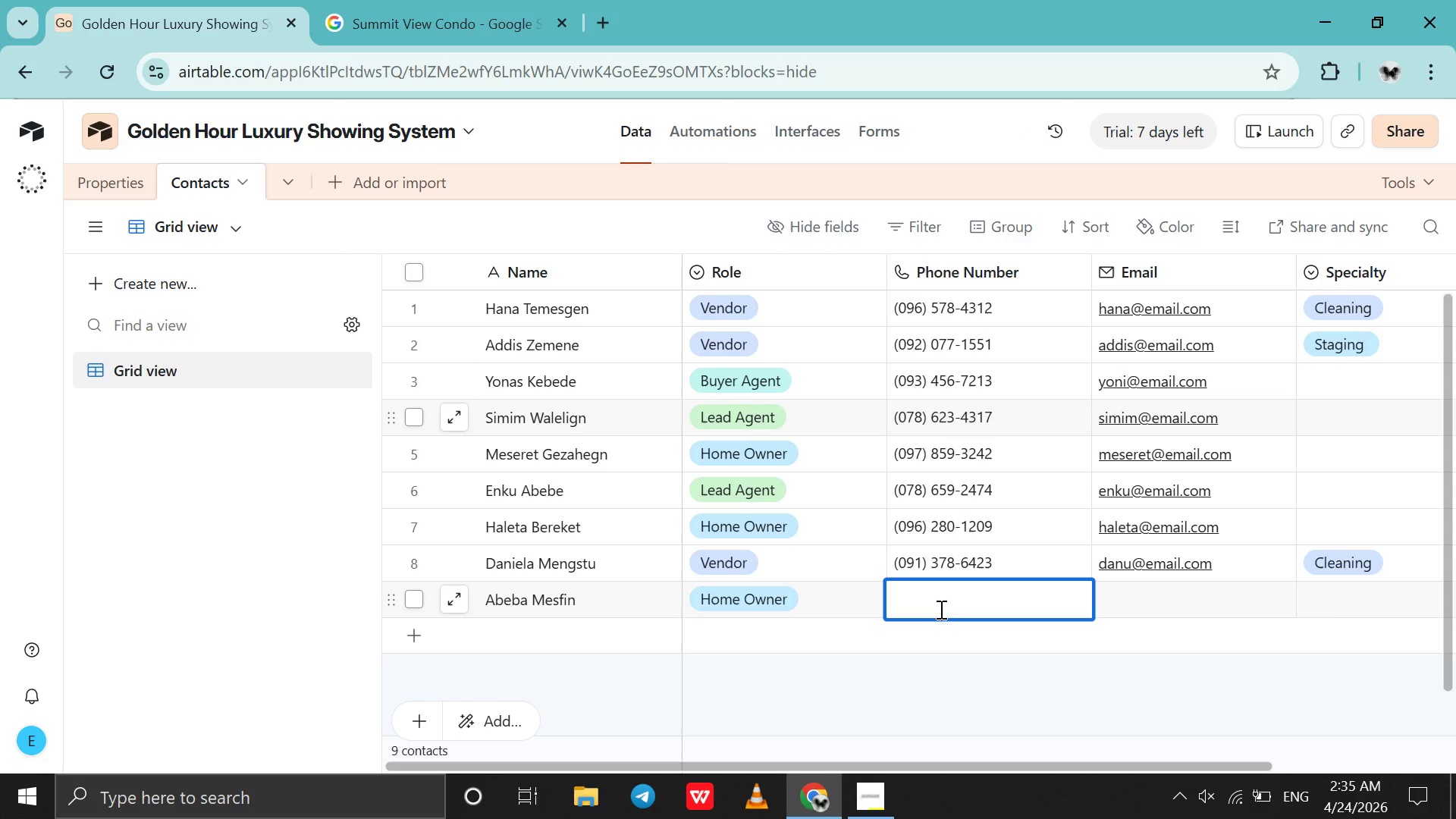 
type(0978354278)
 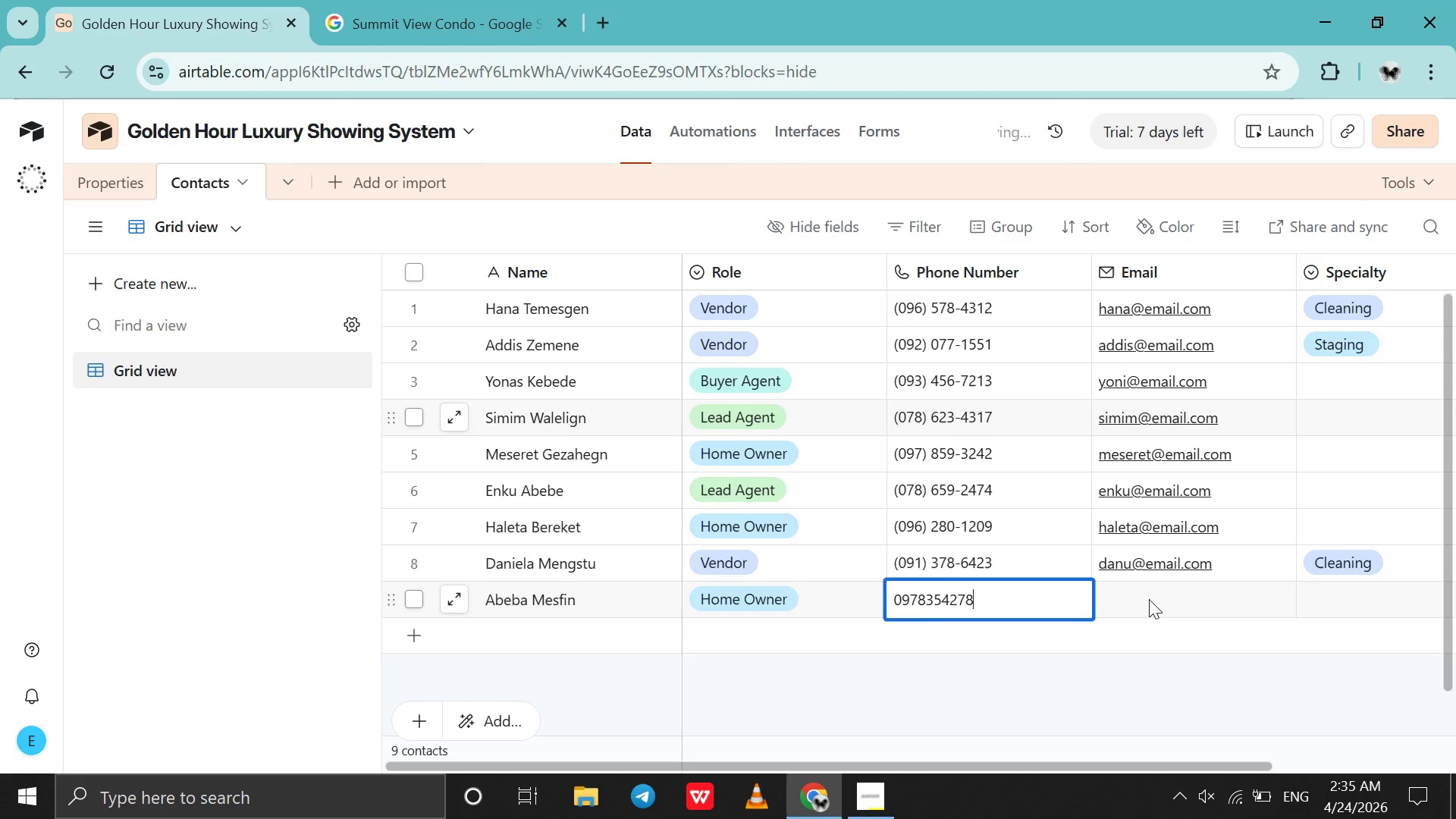 
left_click([1149, 599])
 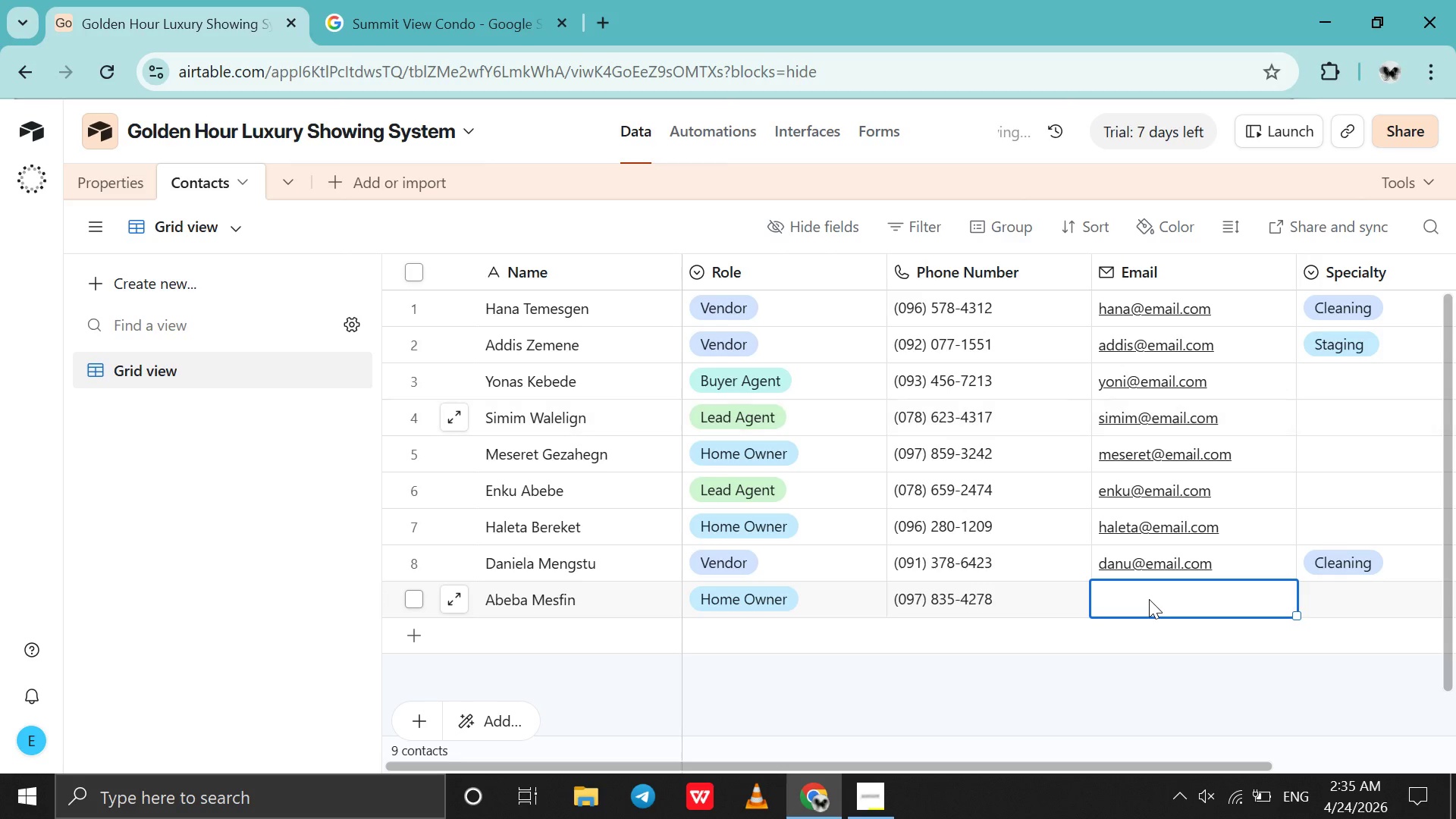 
double_click([1149, 599])
 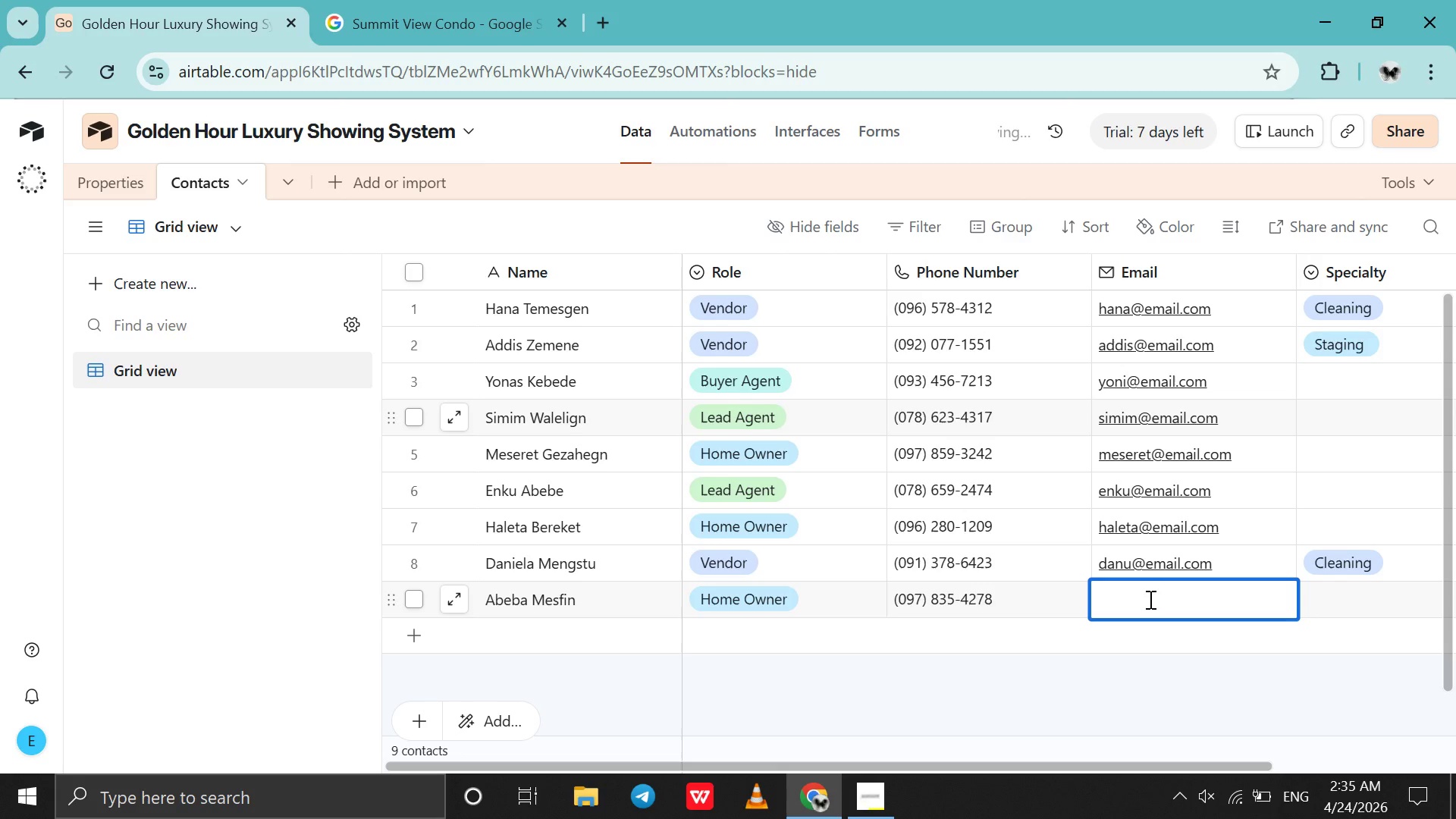 
type(abeba)
 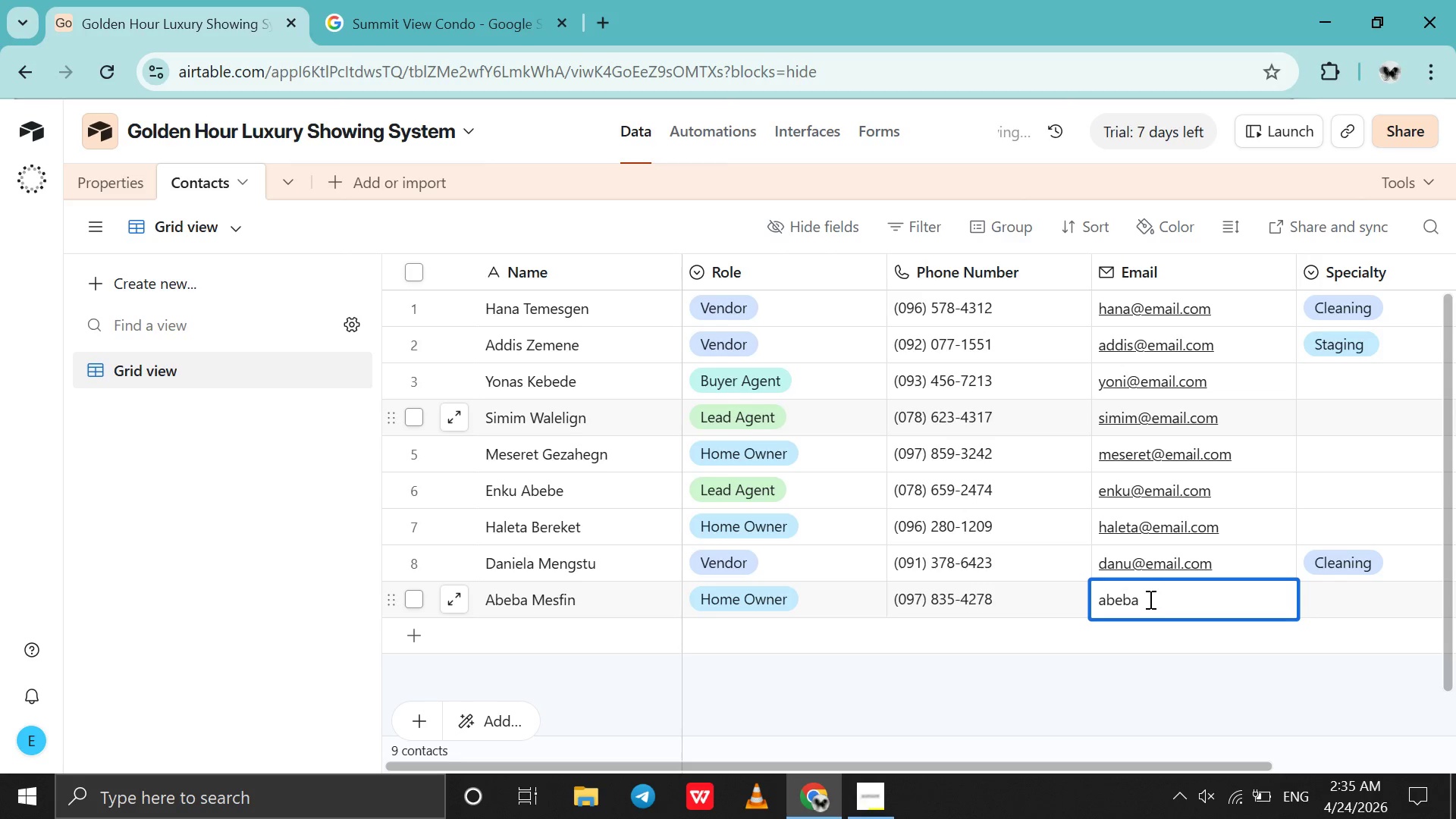 
key(Control+ControlLeft)
 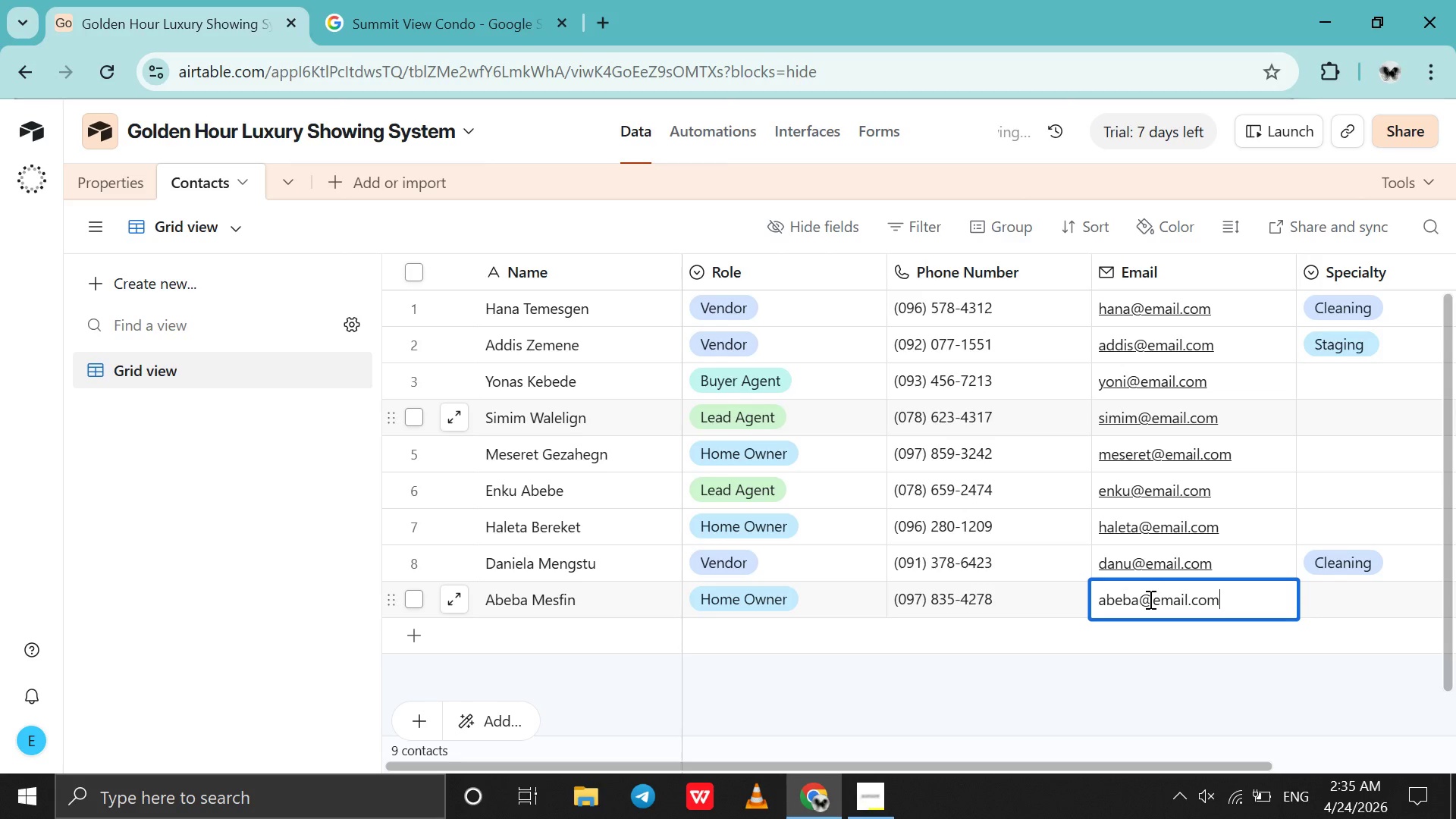 
key(Control+V)
 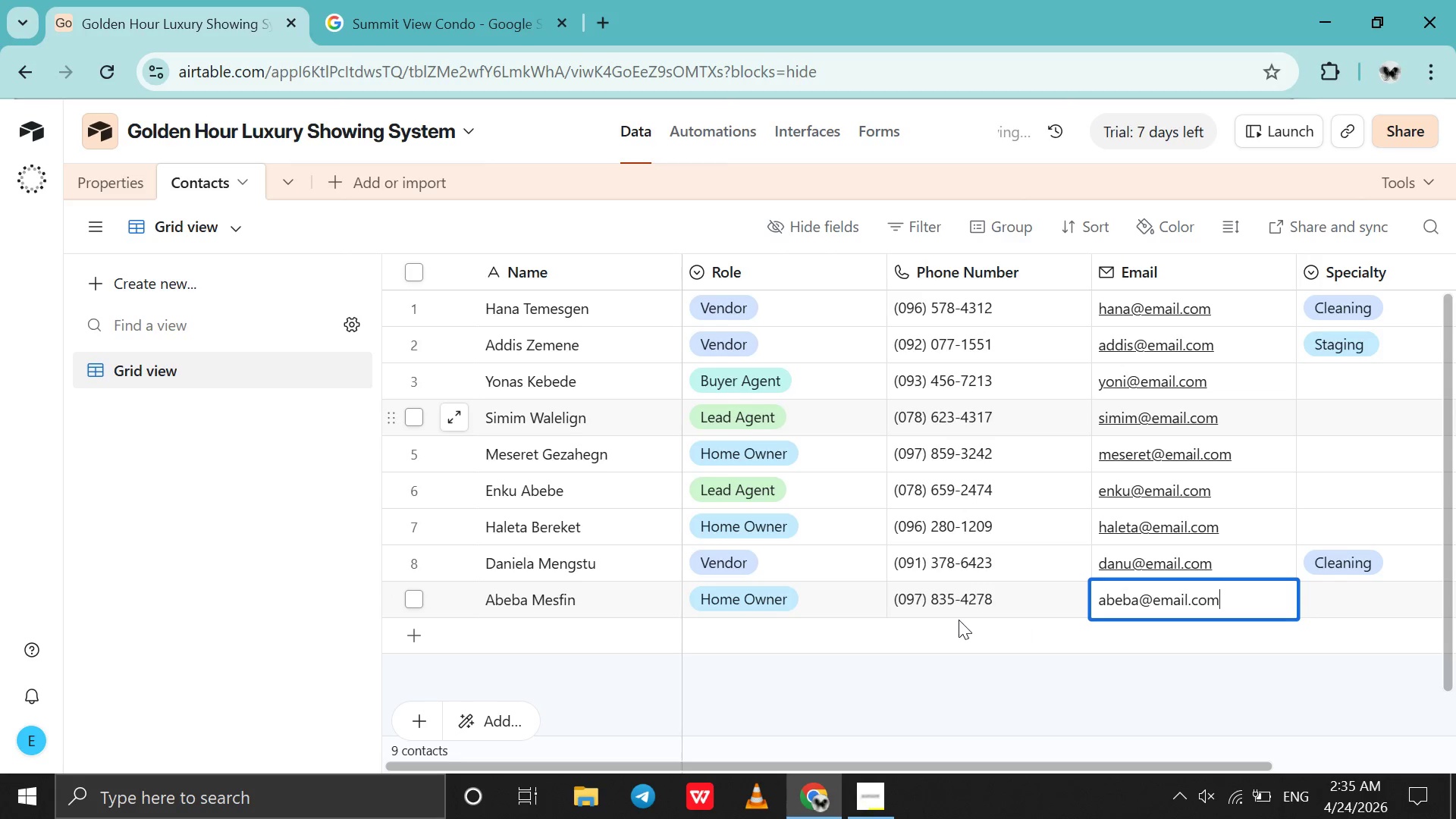 
scroll: coordinate [956, 620], scroll_direction: down, amount: 7.0
 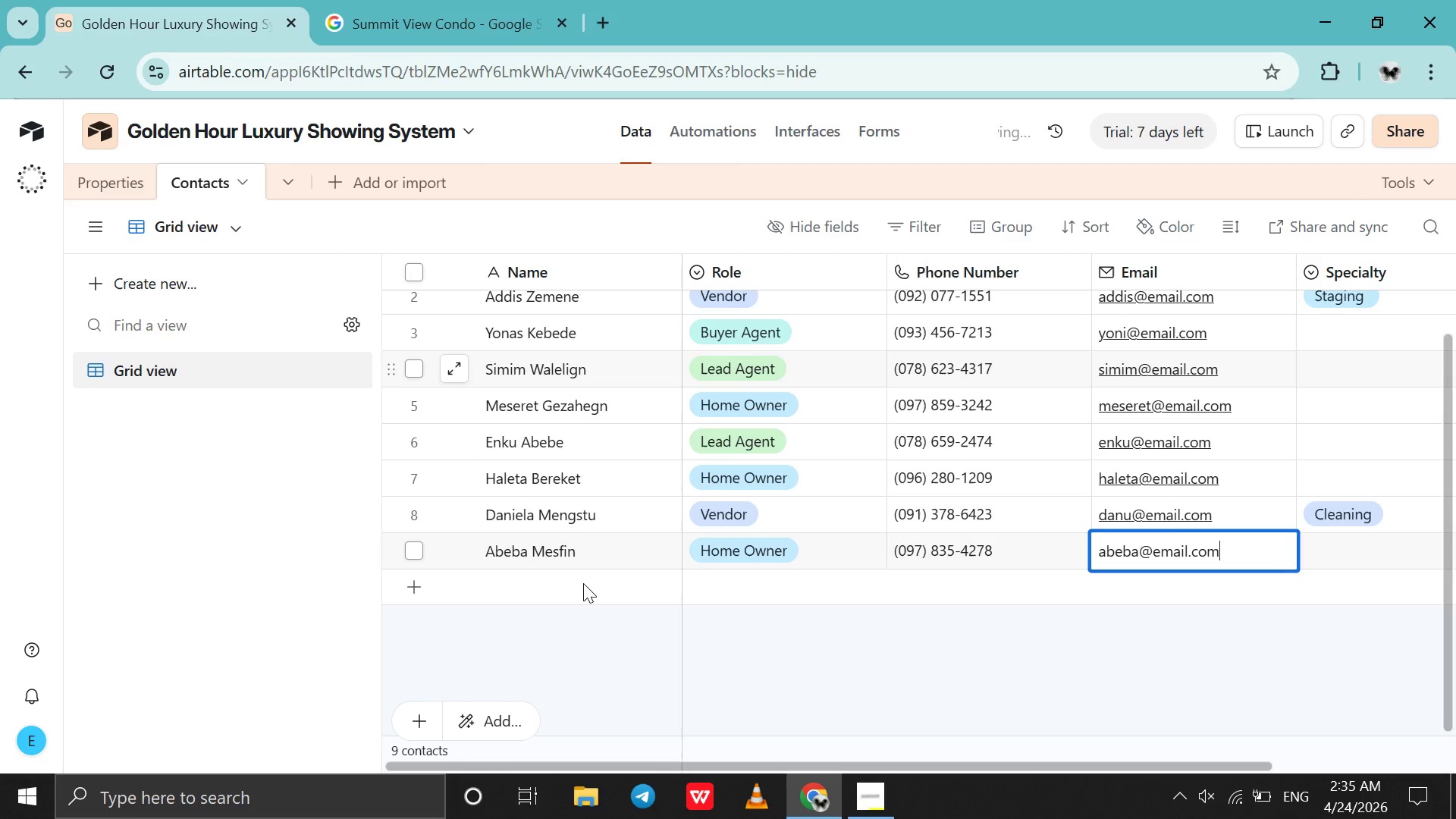 
double_click([583, 583])
 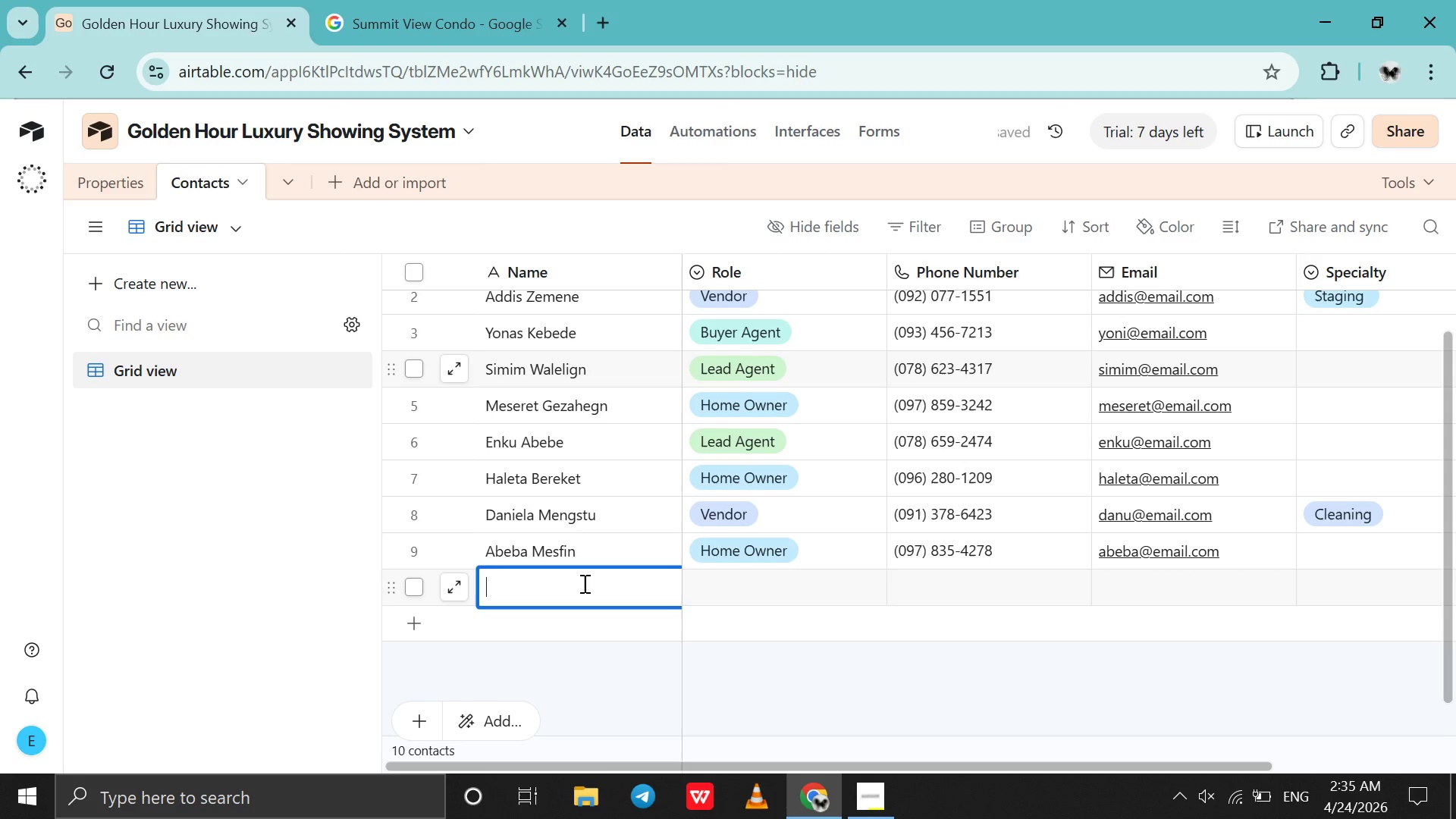 
type(Nolawit Mesfin)
key(Backspace)
key(Backspace)
key(Backspace)
key(Backspace)
type(ngesha)
 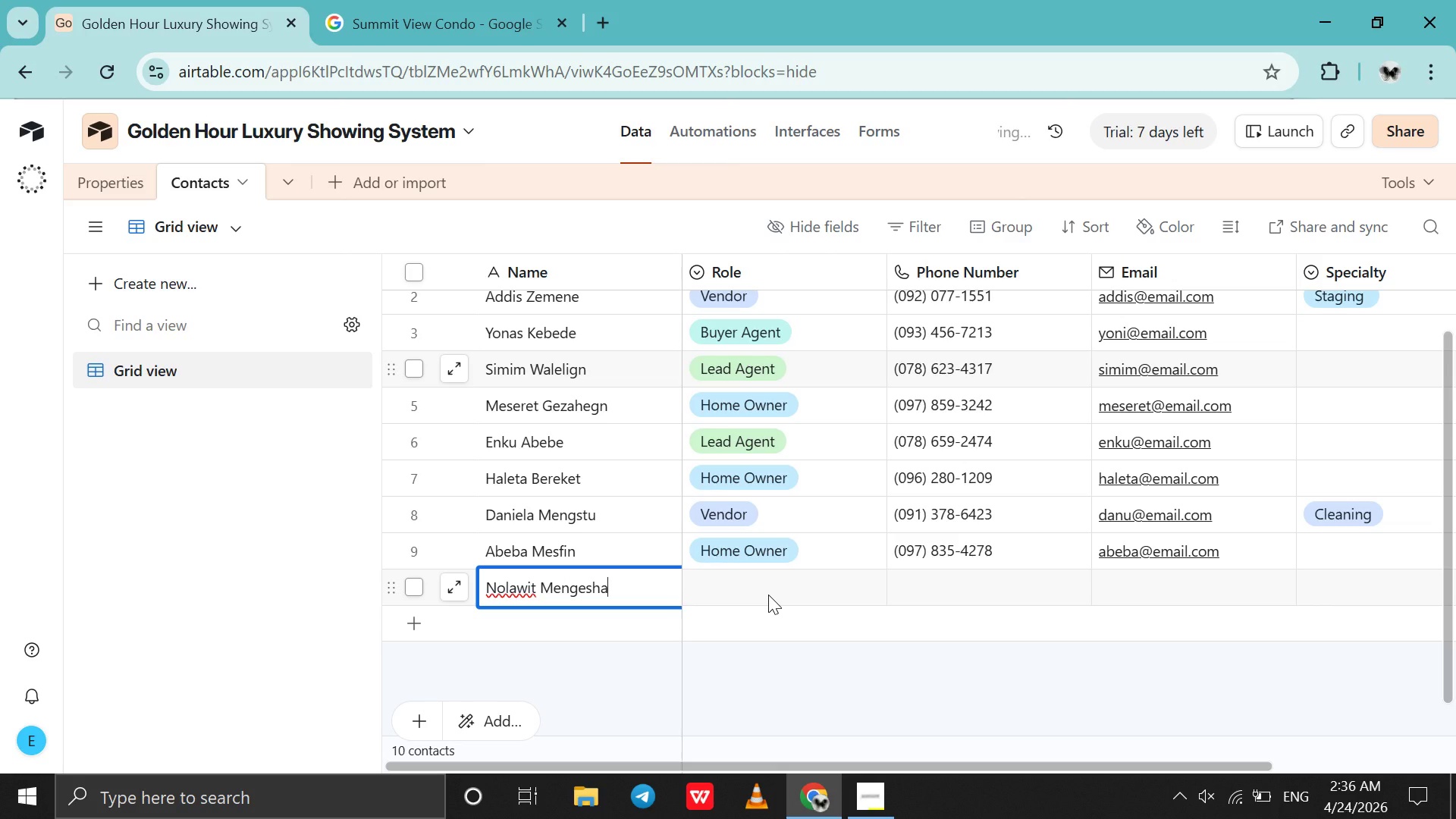 
double_click([768, 595])
 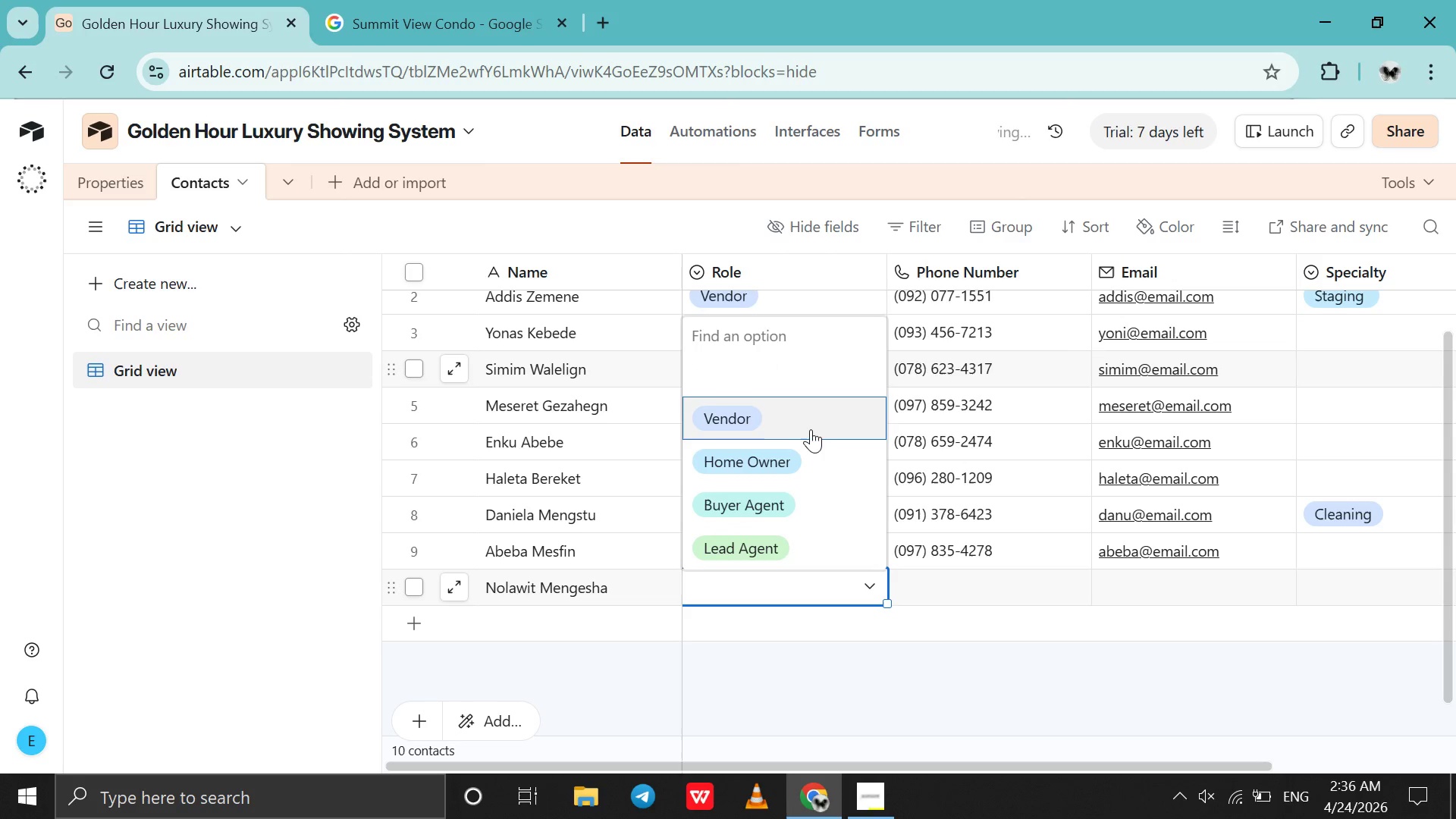 
left_click([814, 428])
 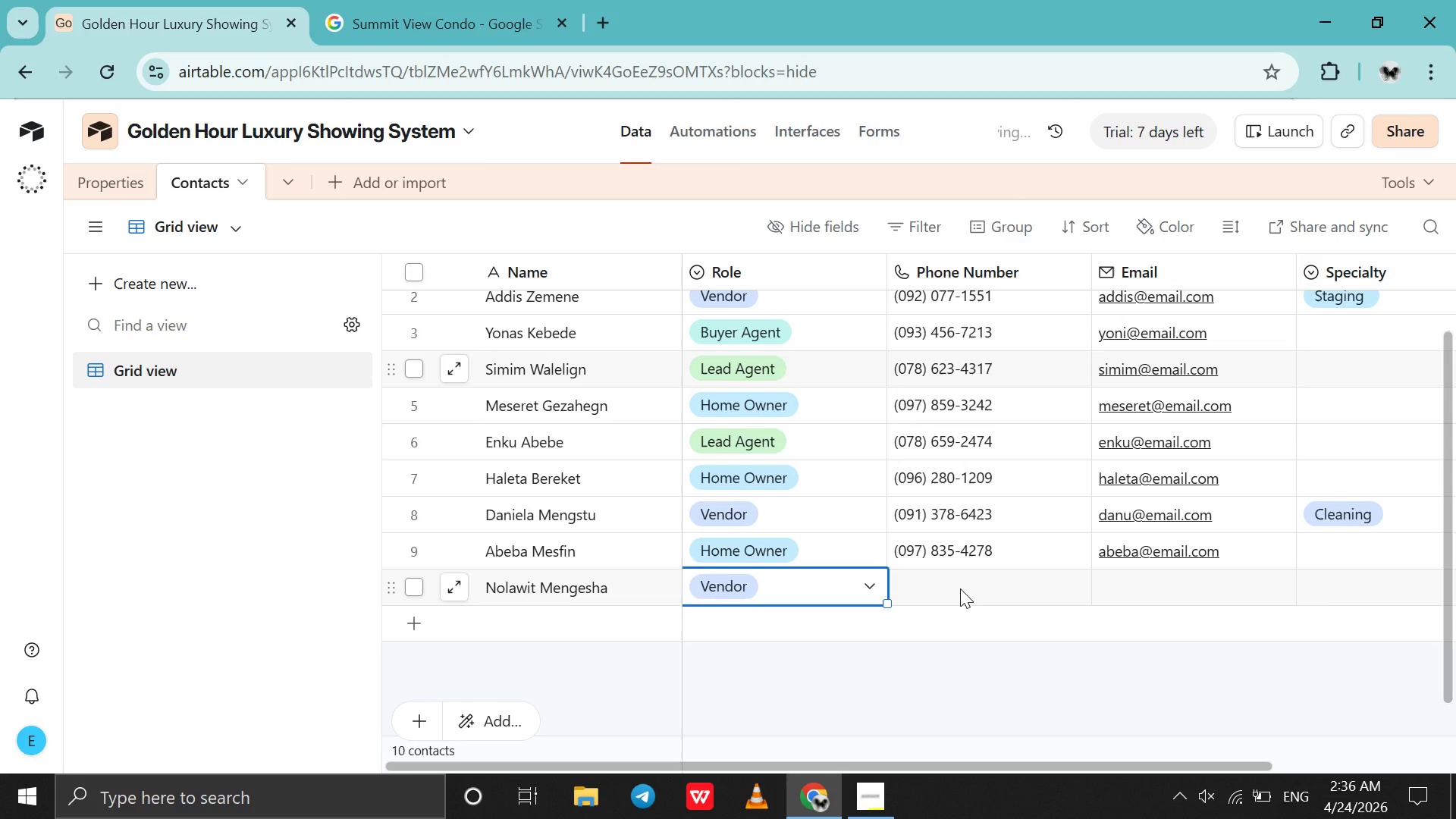 
double_click([960, 588])
 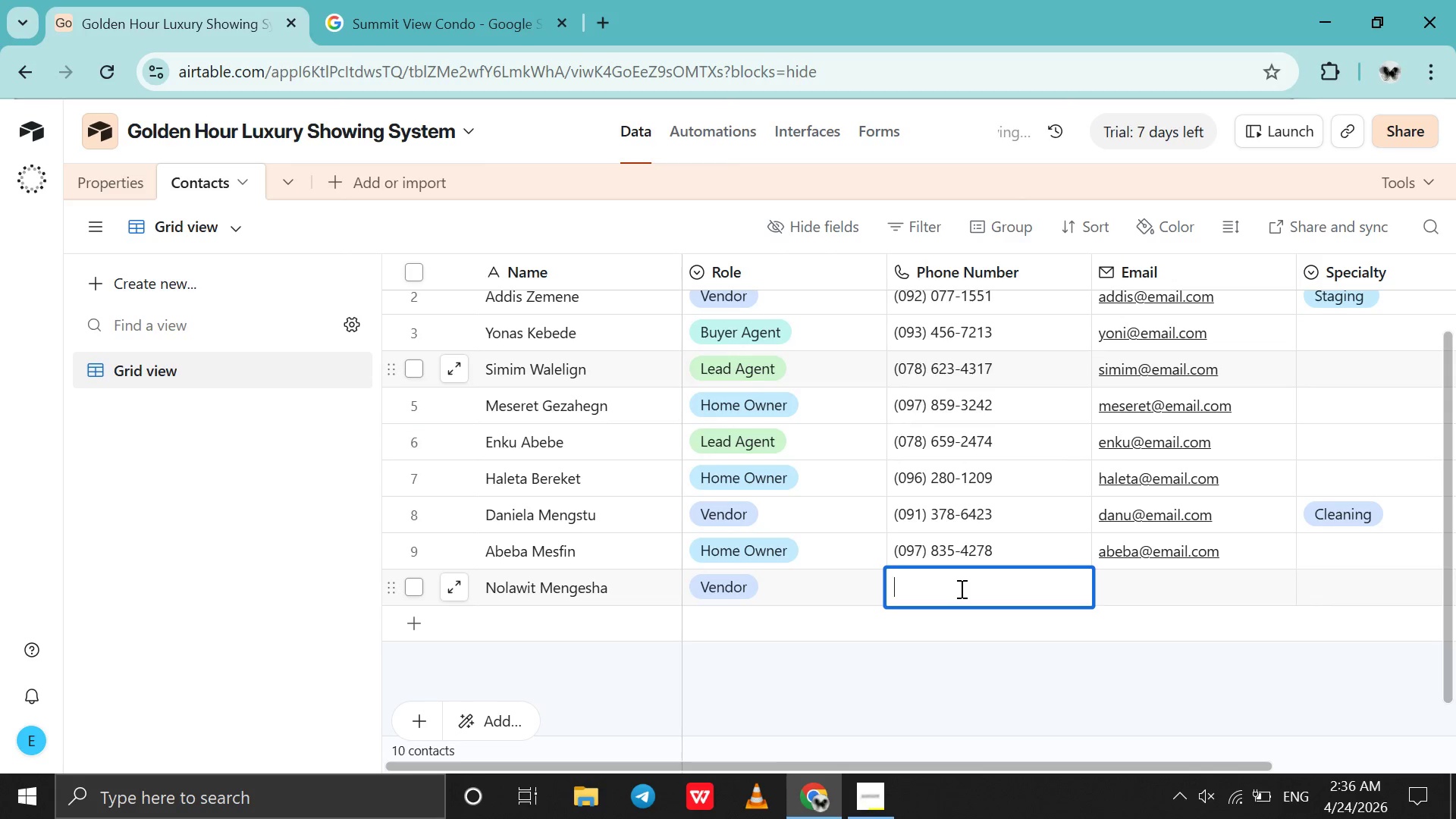 
triple_click([960, 588])
 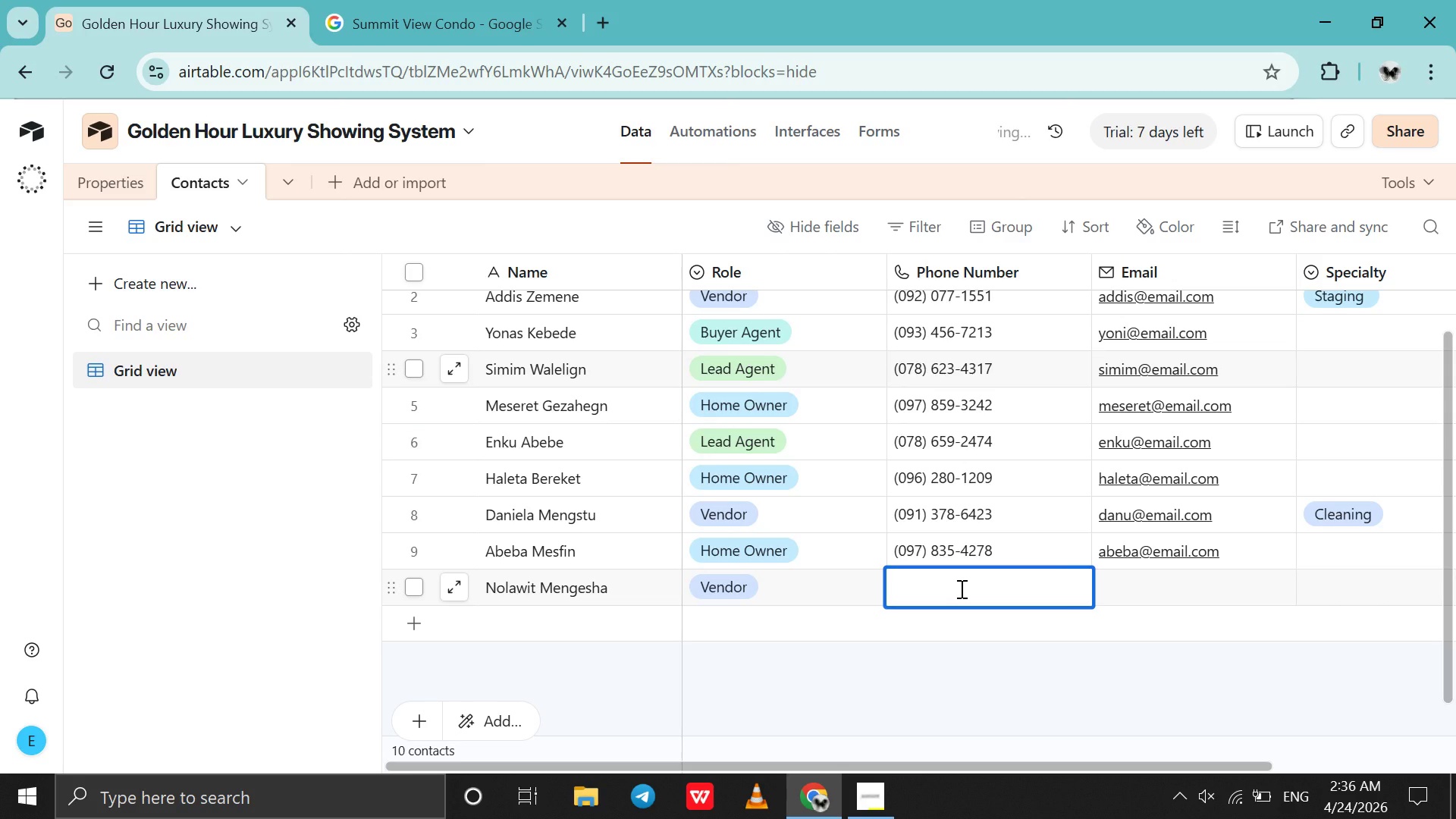 
type(0711345678)
 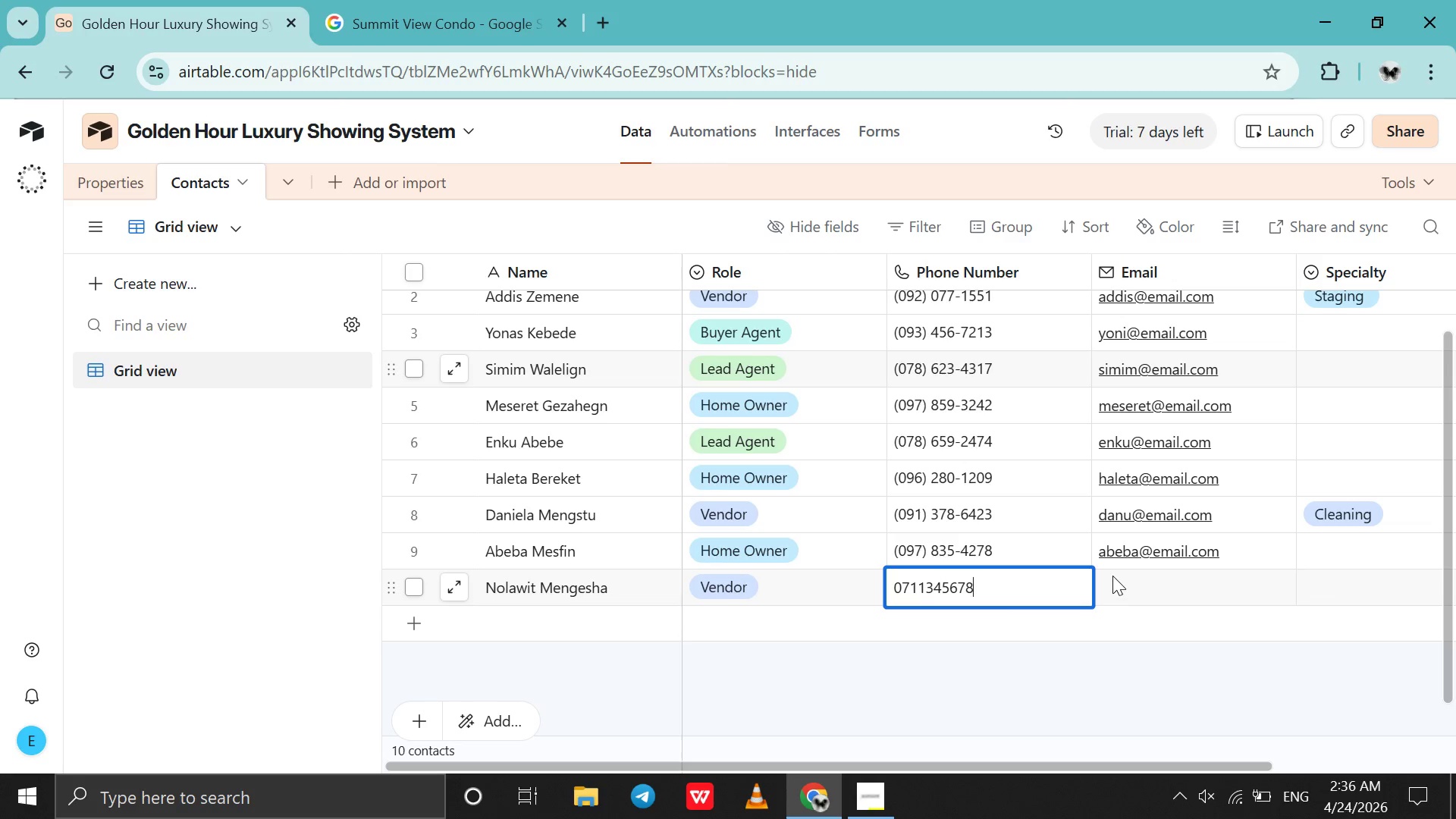 
double_click([1112, 576])
 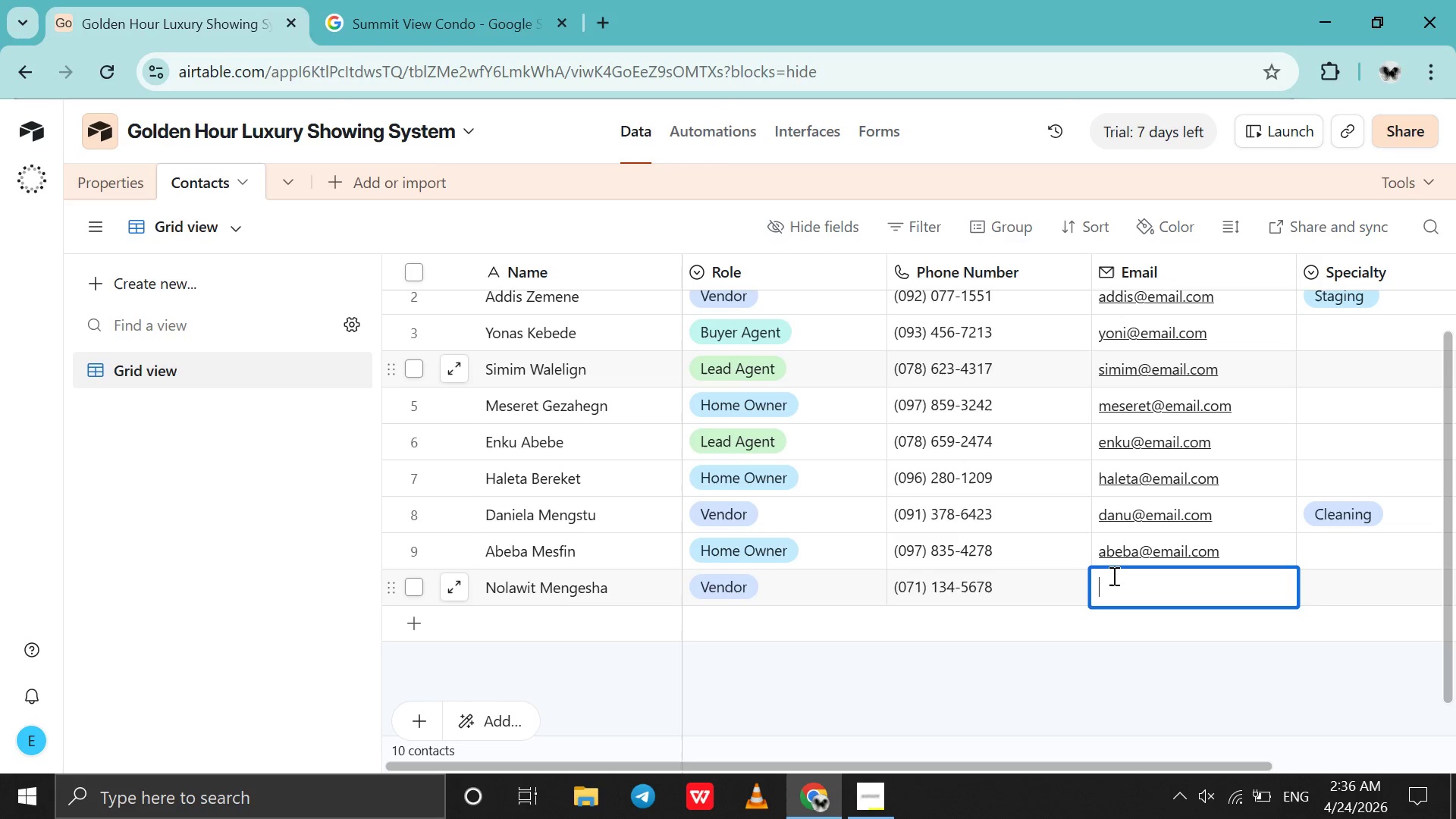 
triple_click([1112, 576])
 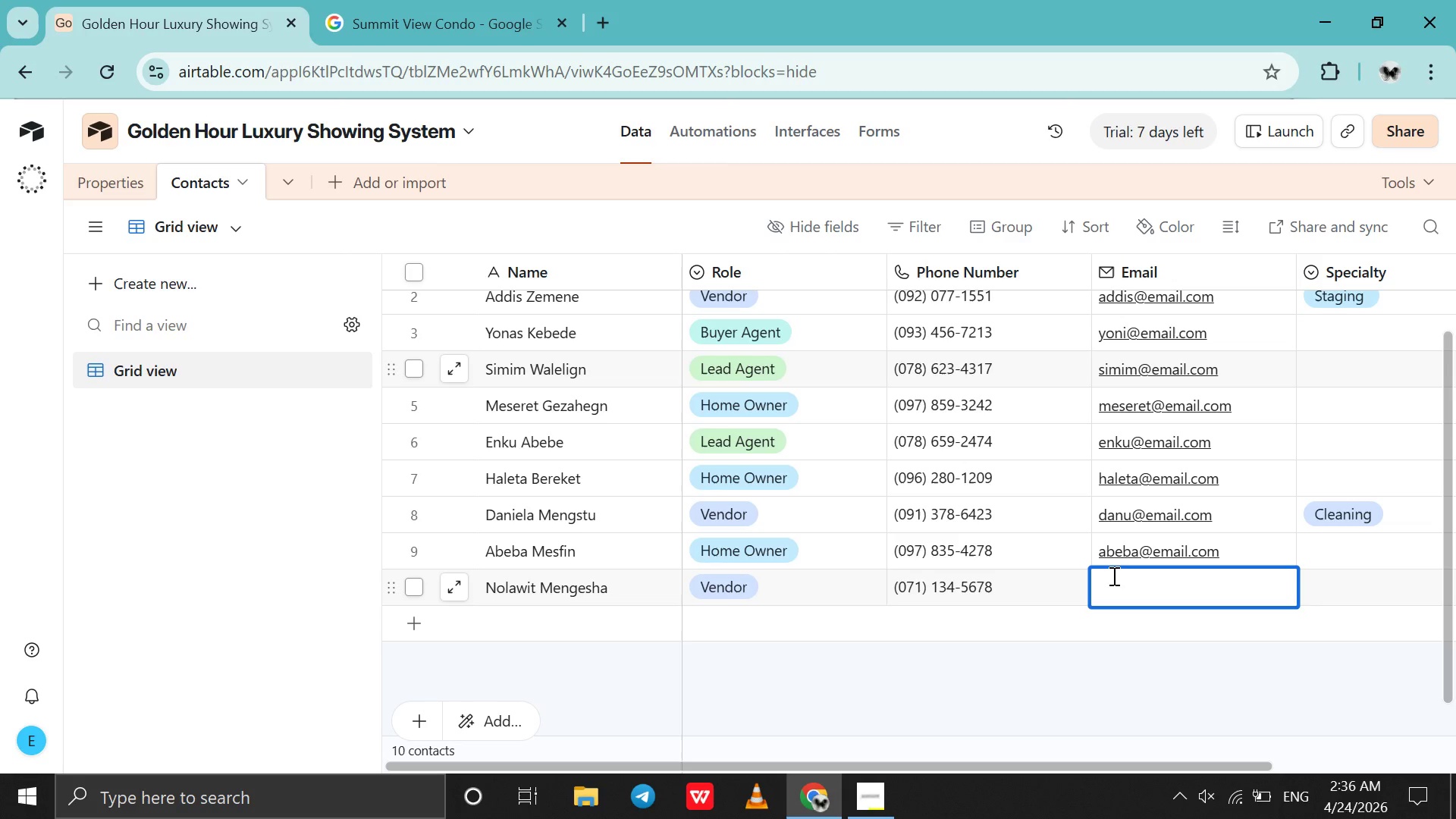 
type(nola)
 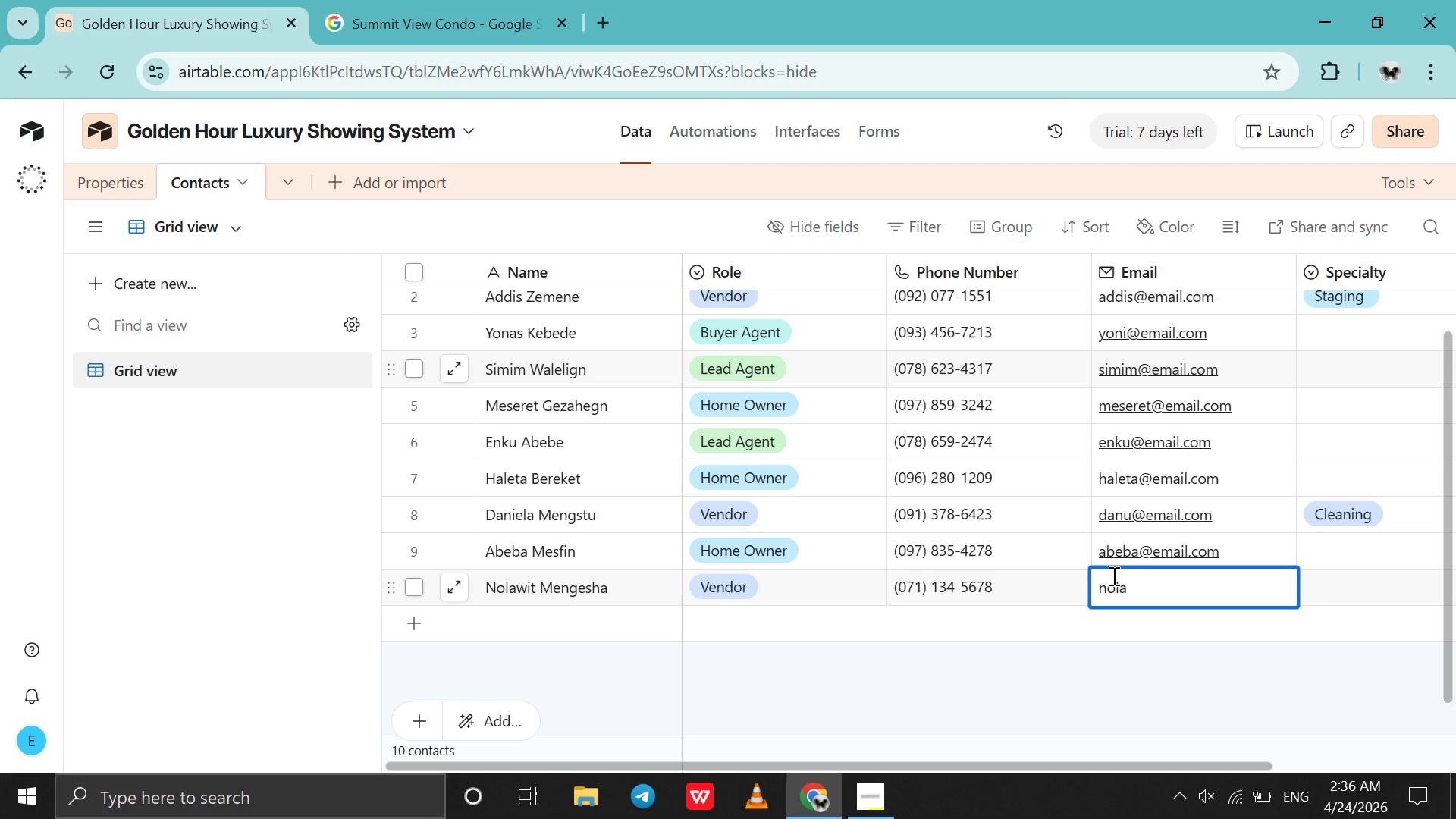 
key(Control+V)
 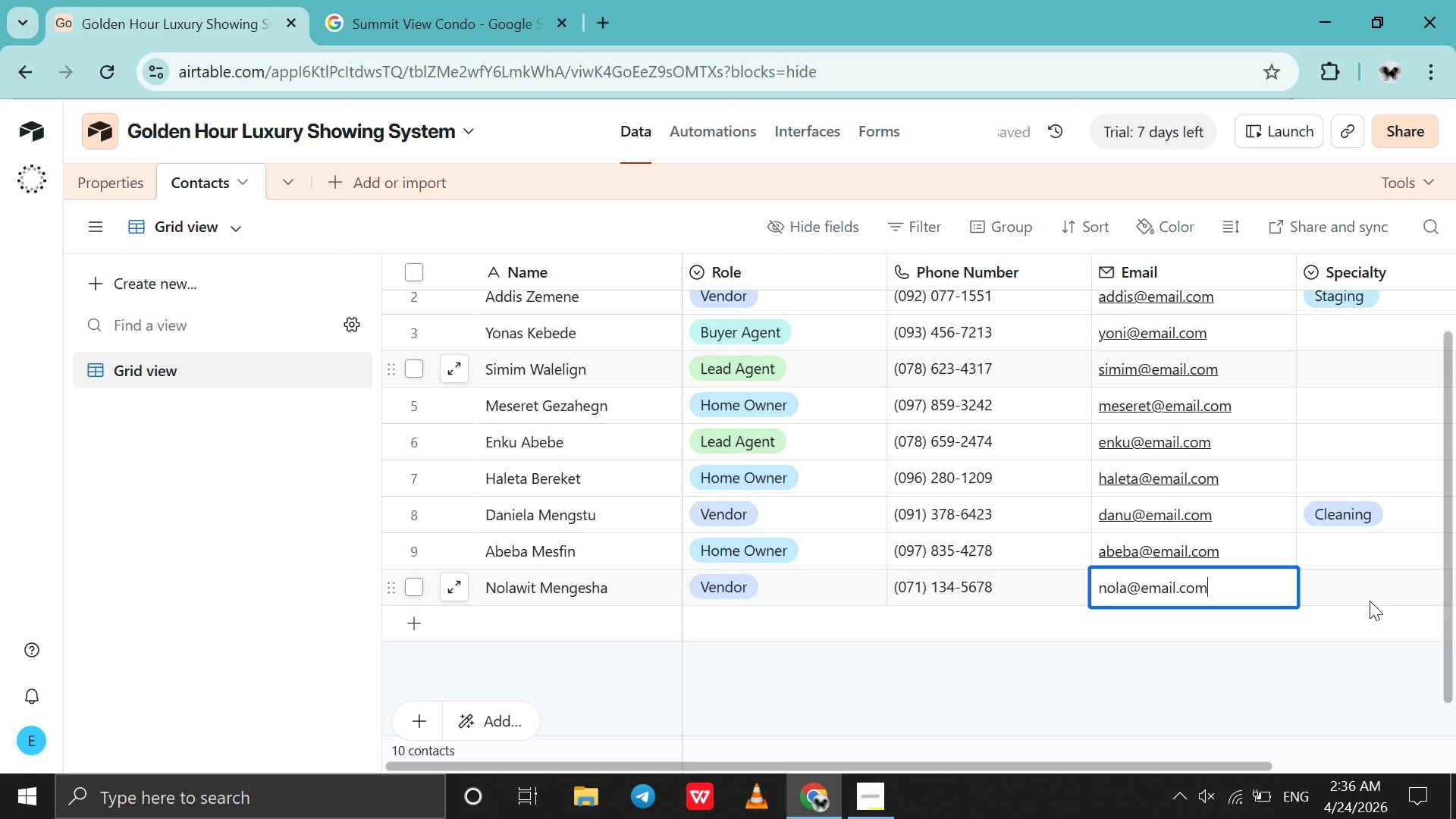 
double_click([1370, 601])
 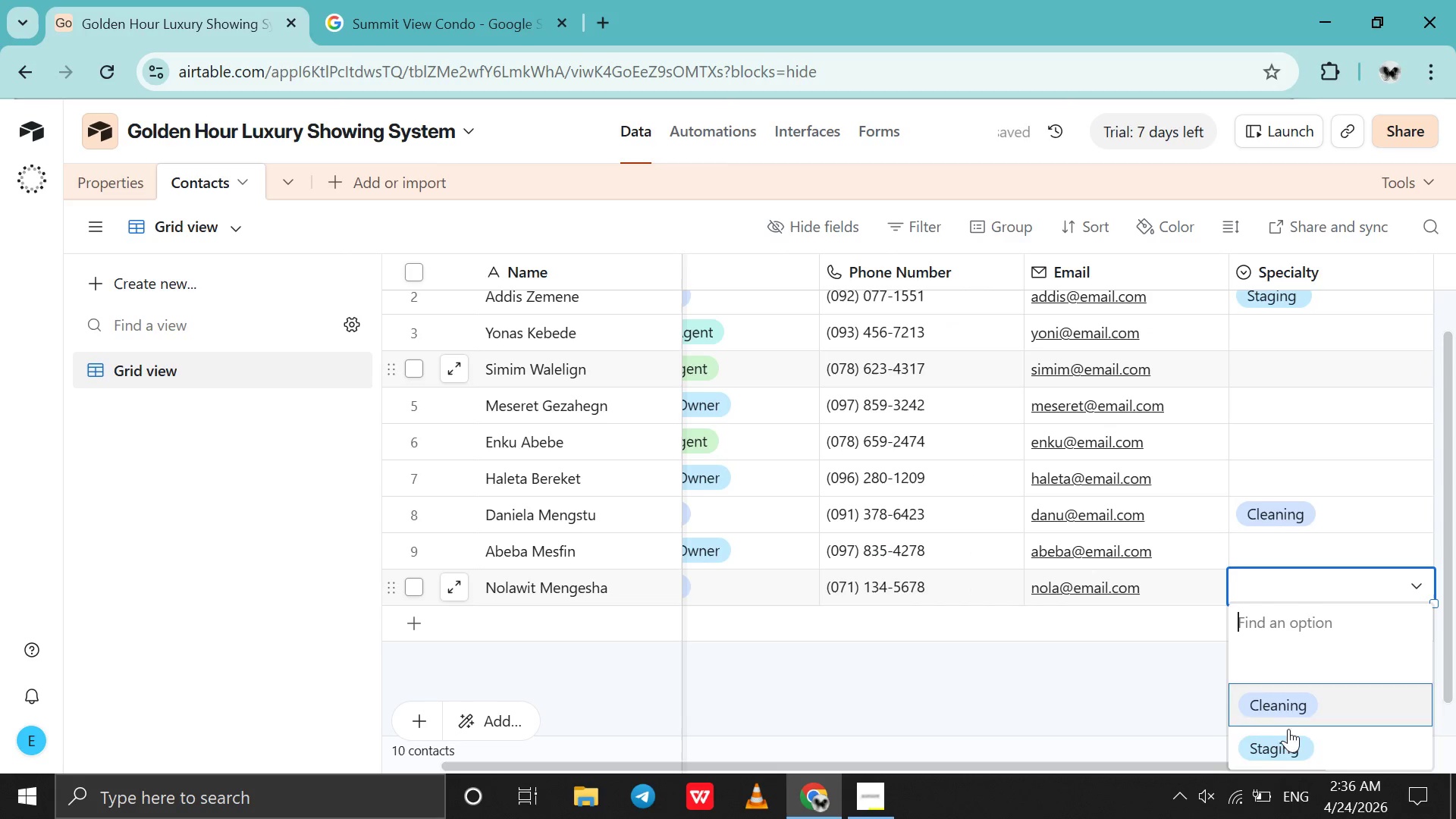 
left_click([1288, 745])
 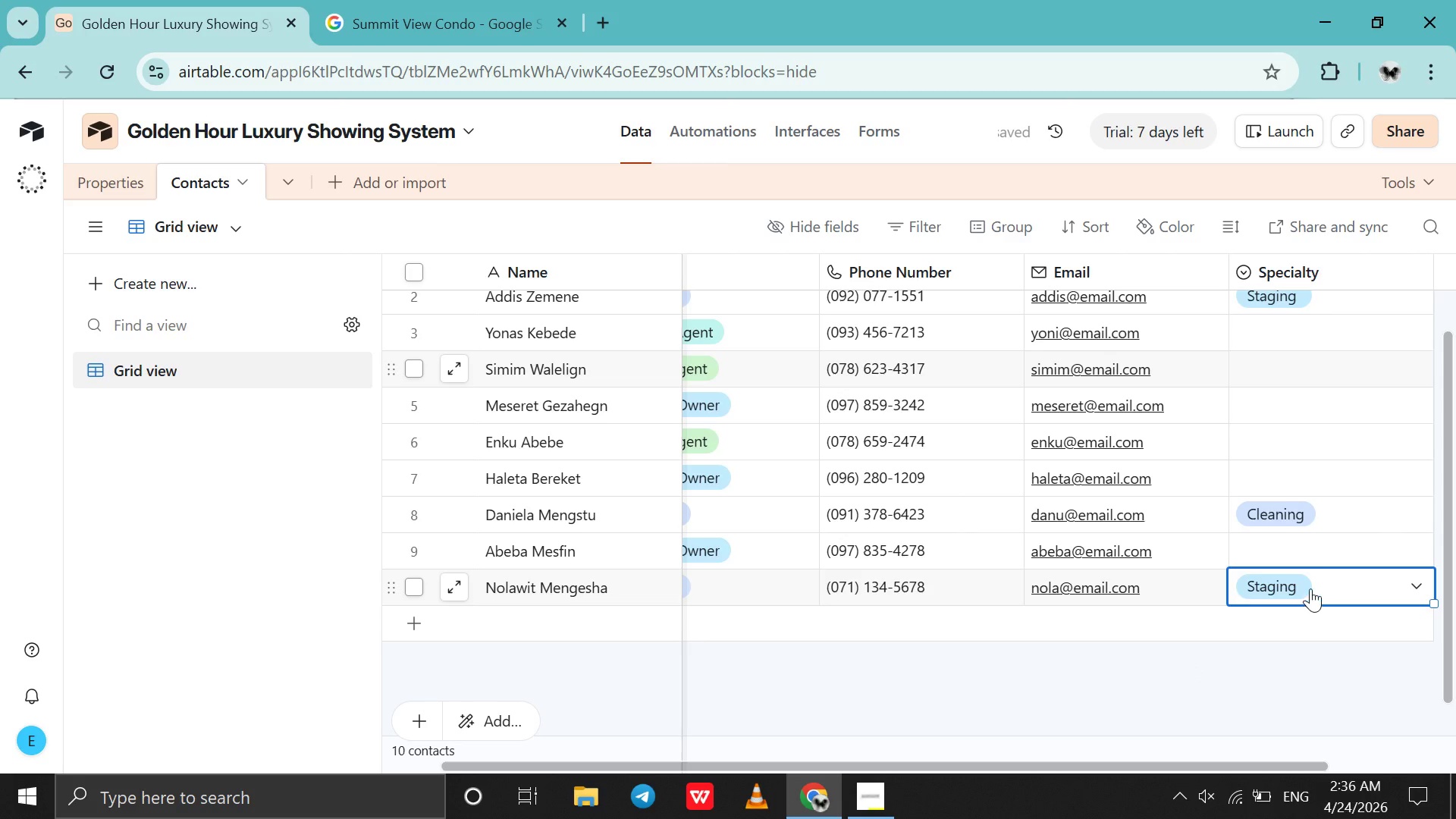 
scroll: coordinate [1310, 588], scroll_direction: none, amount: 0.0
 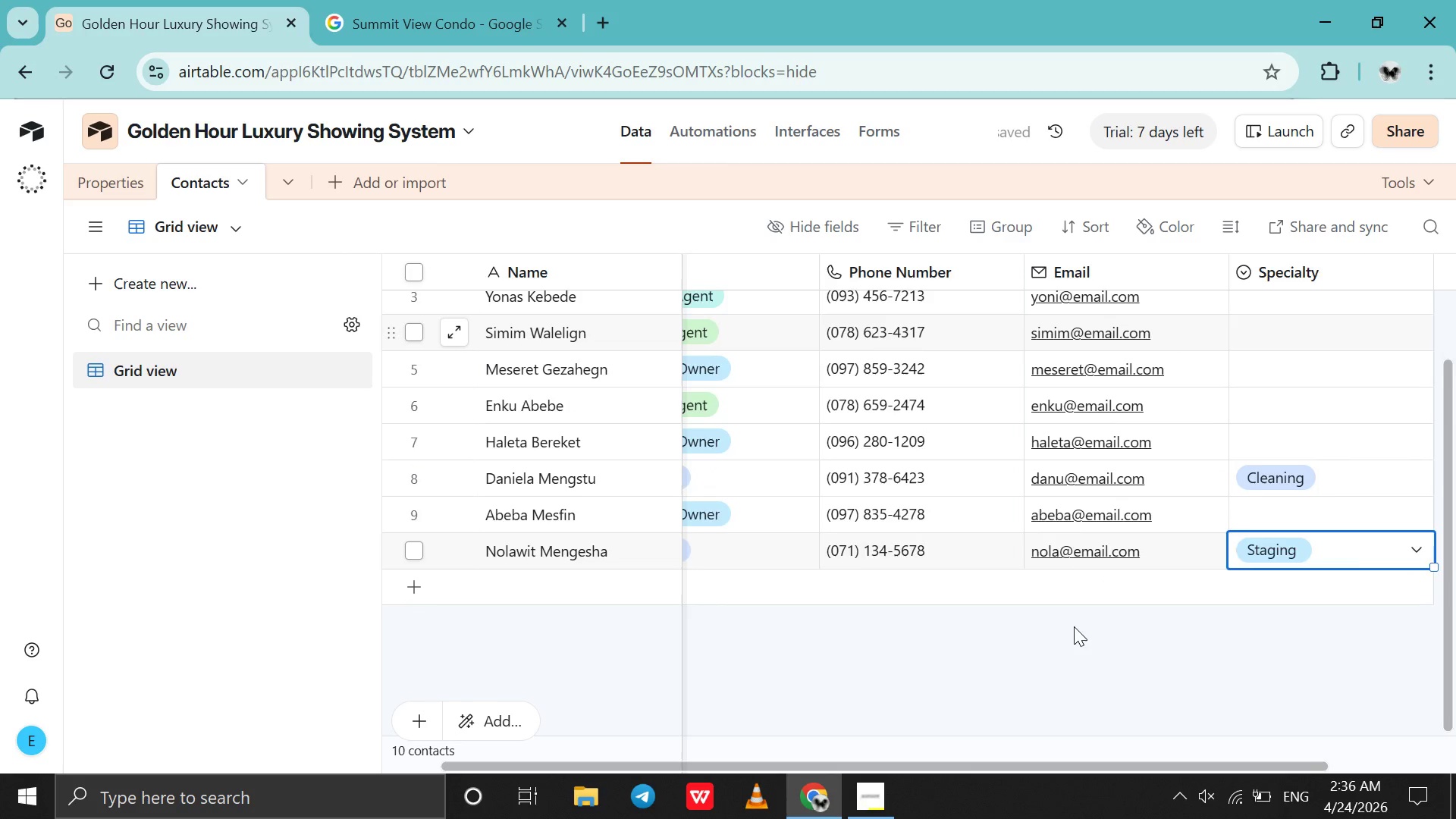 
scroll: coordinate [1074, 626], scroll_direction: up, amount: 9.0
 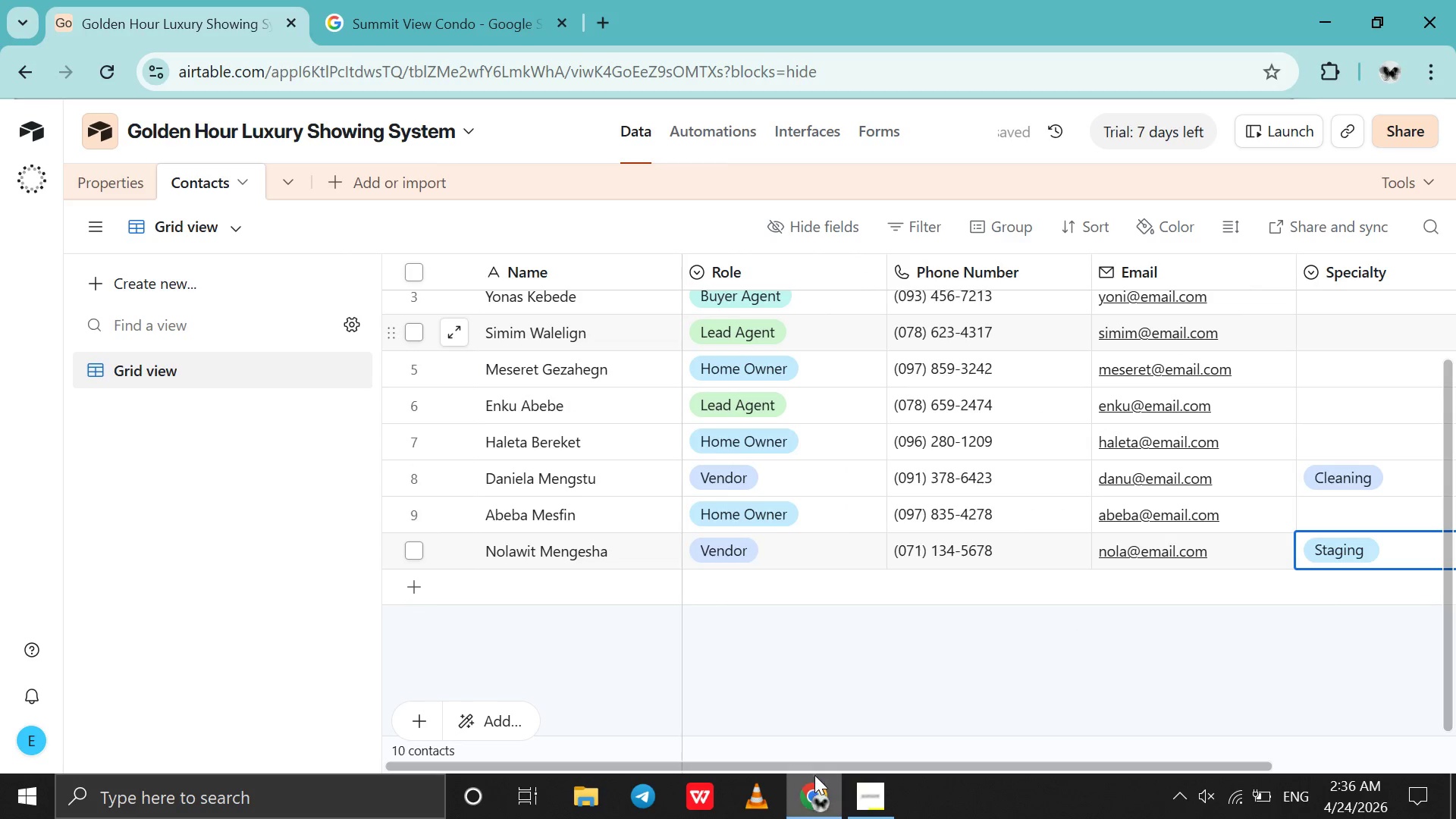 
left_click([869, 795])